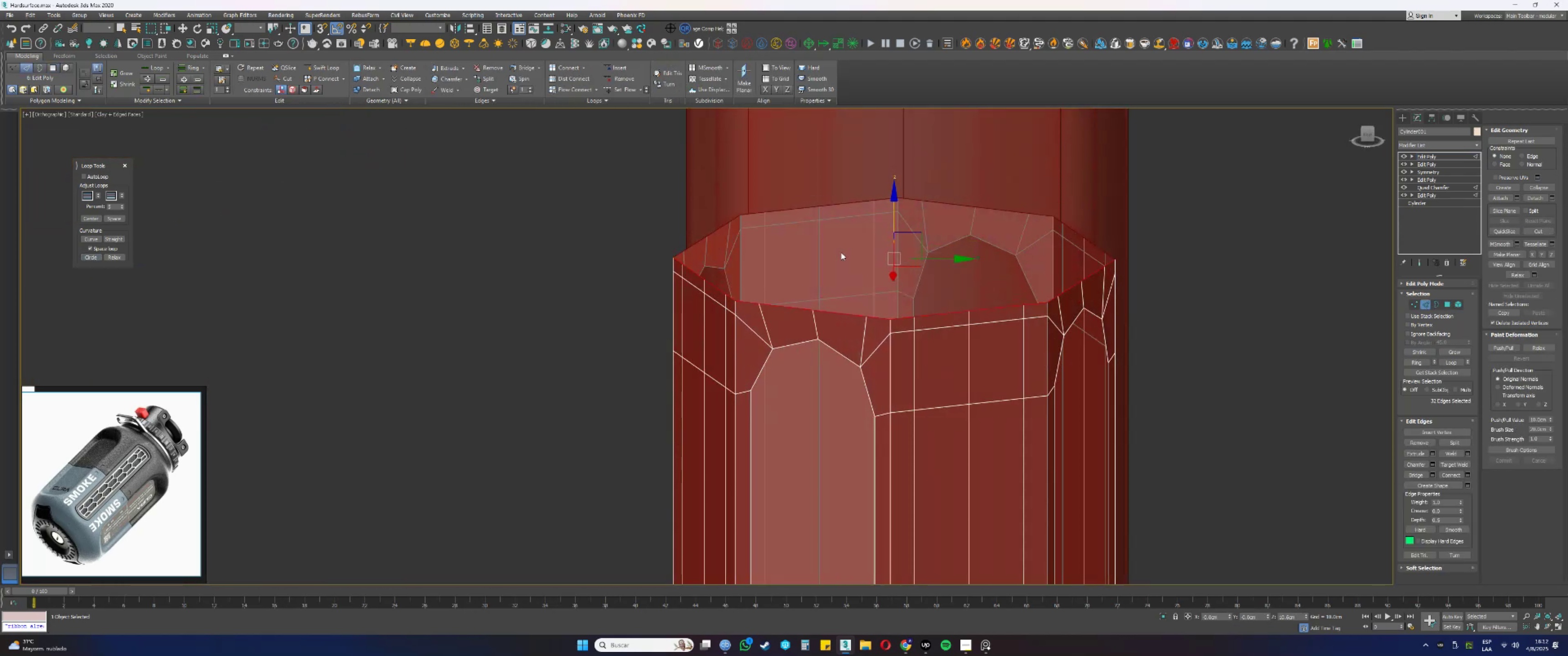 
hold_key(key=AltLeft, duration=0.51)
 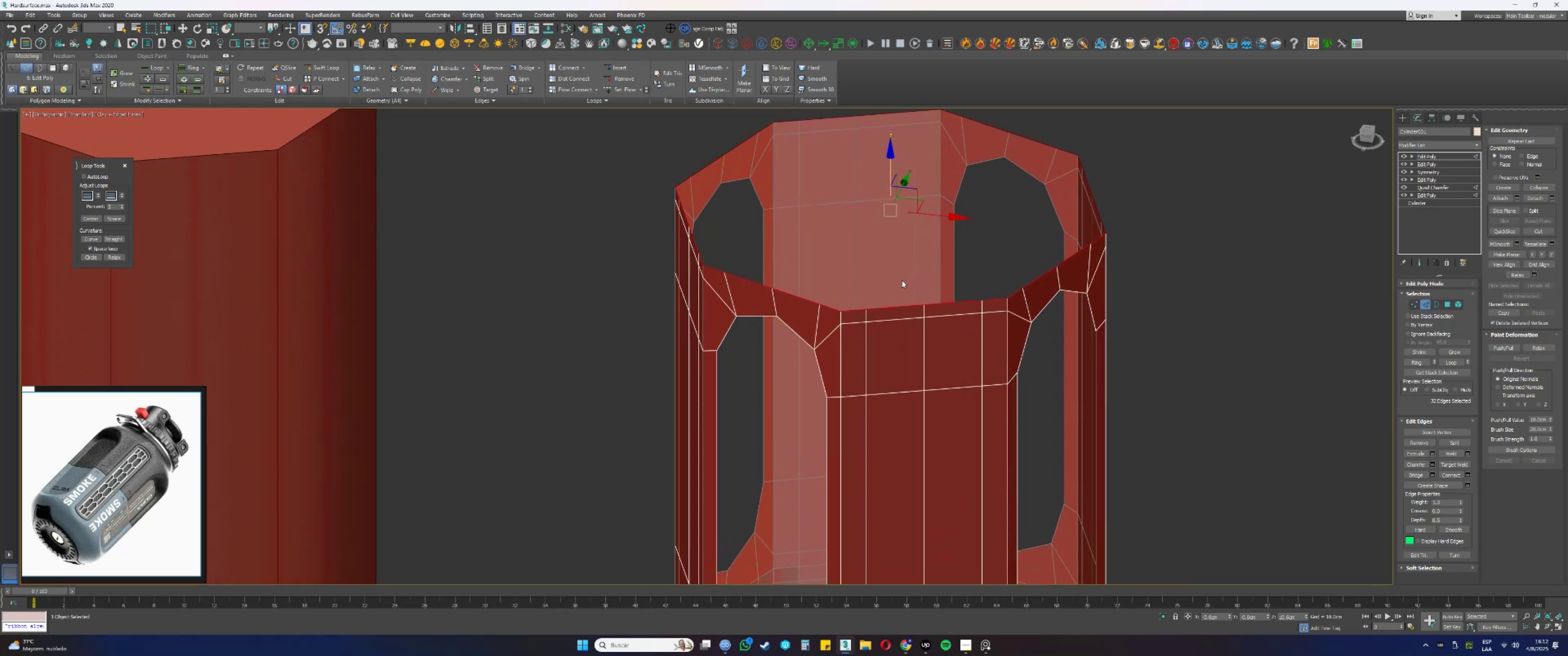 
wait(7.31)
 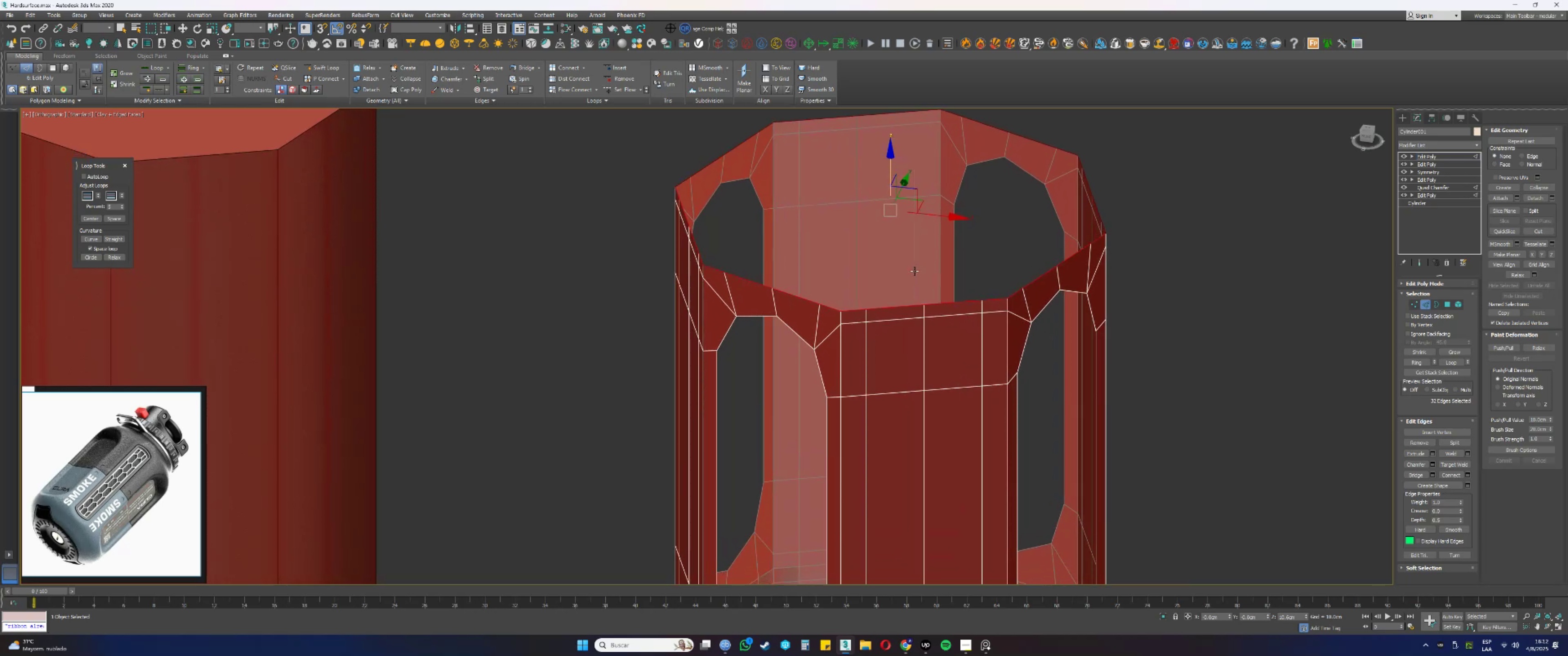 
left_click([93, 255])
 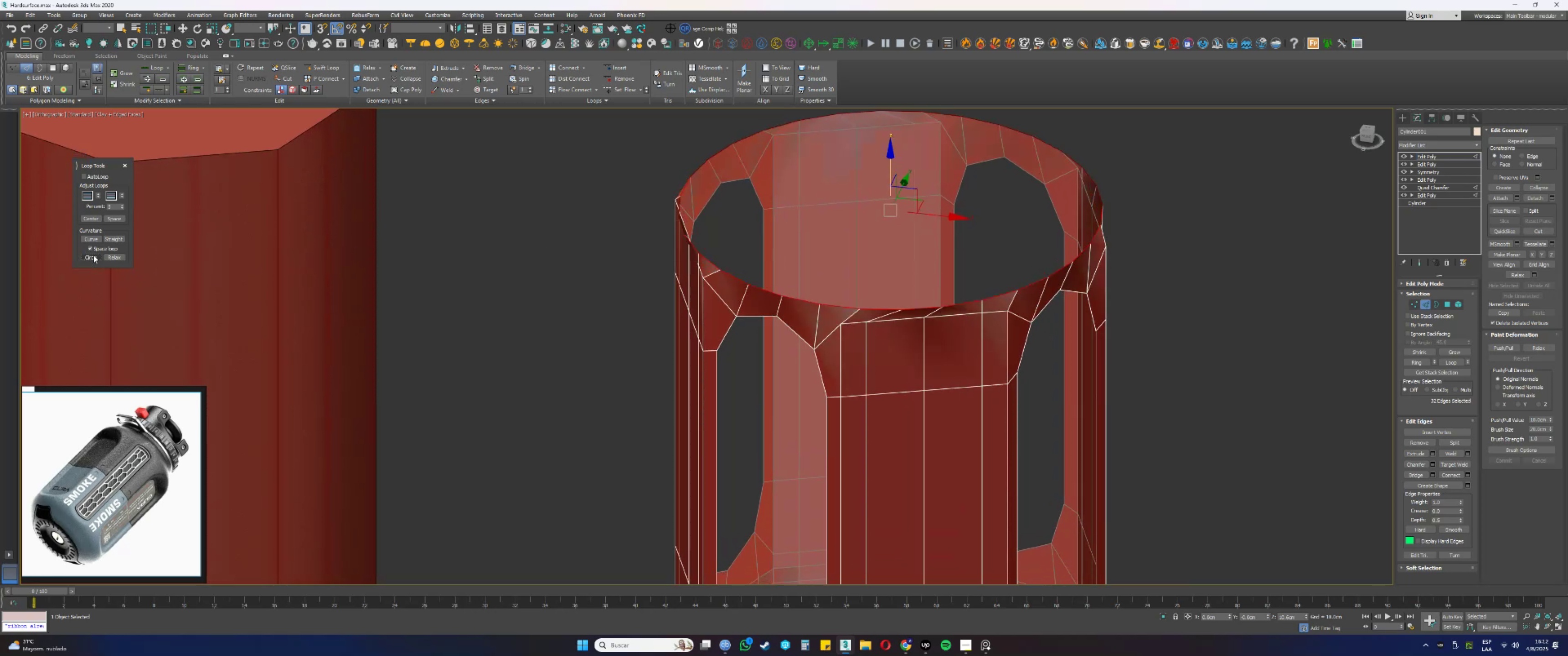 
key(F3)
 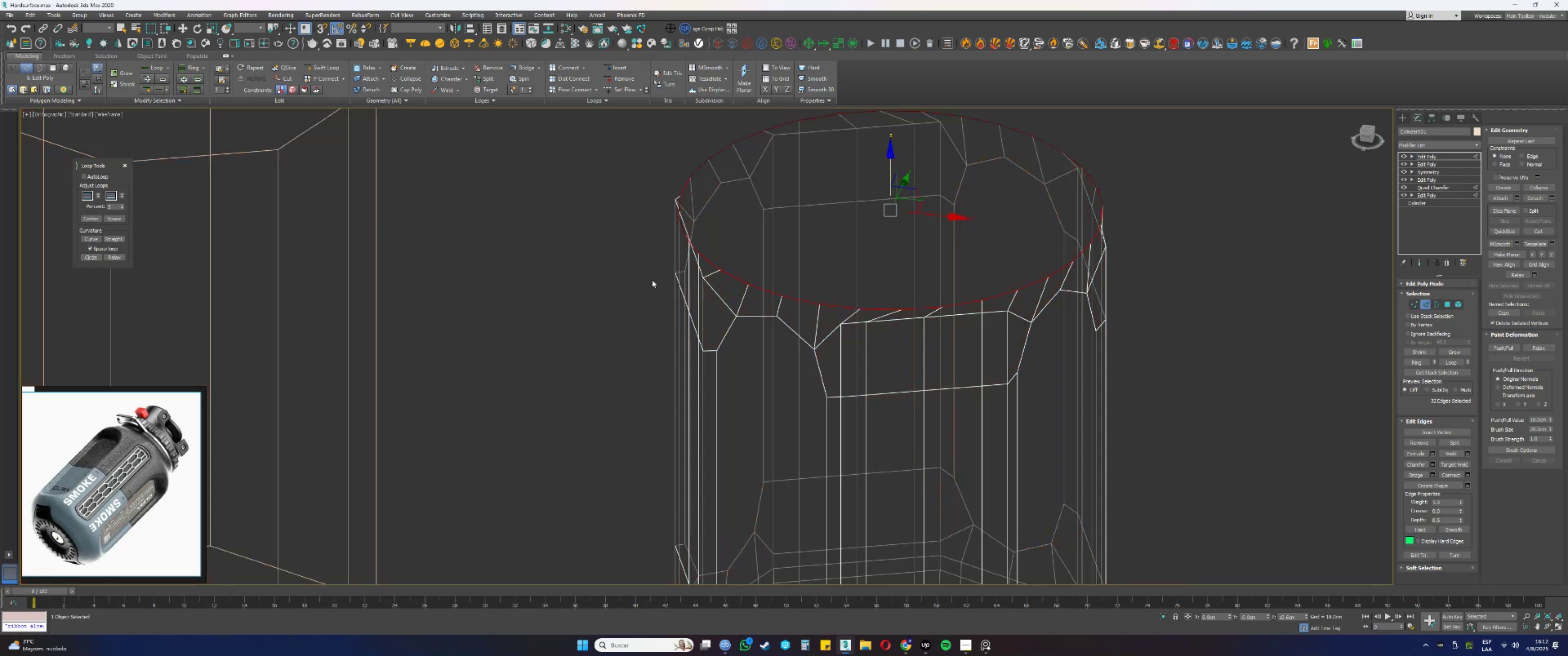 
key(F3)
 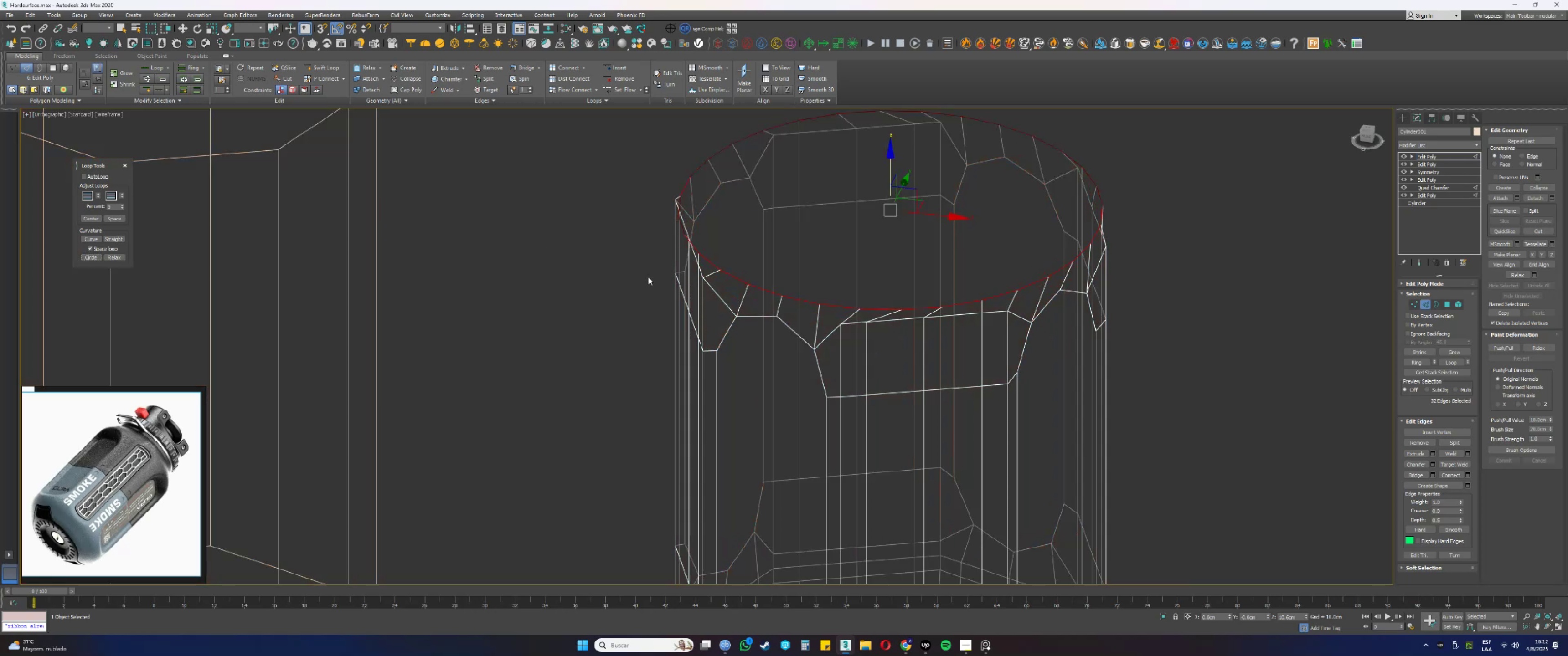 
key(F4)
 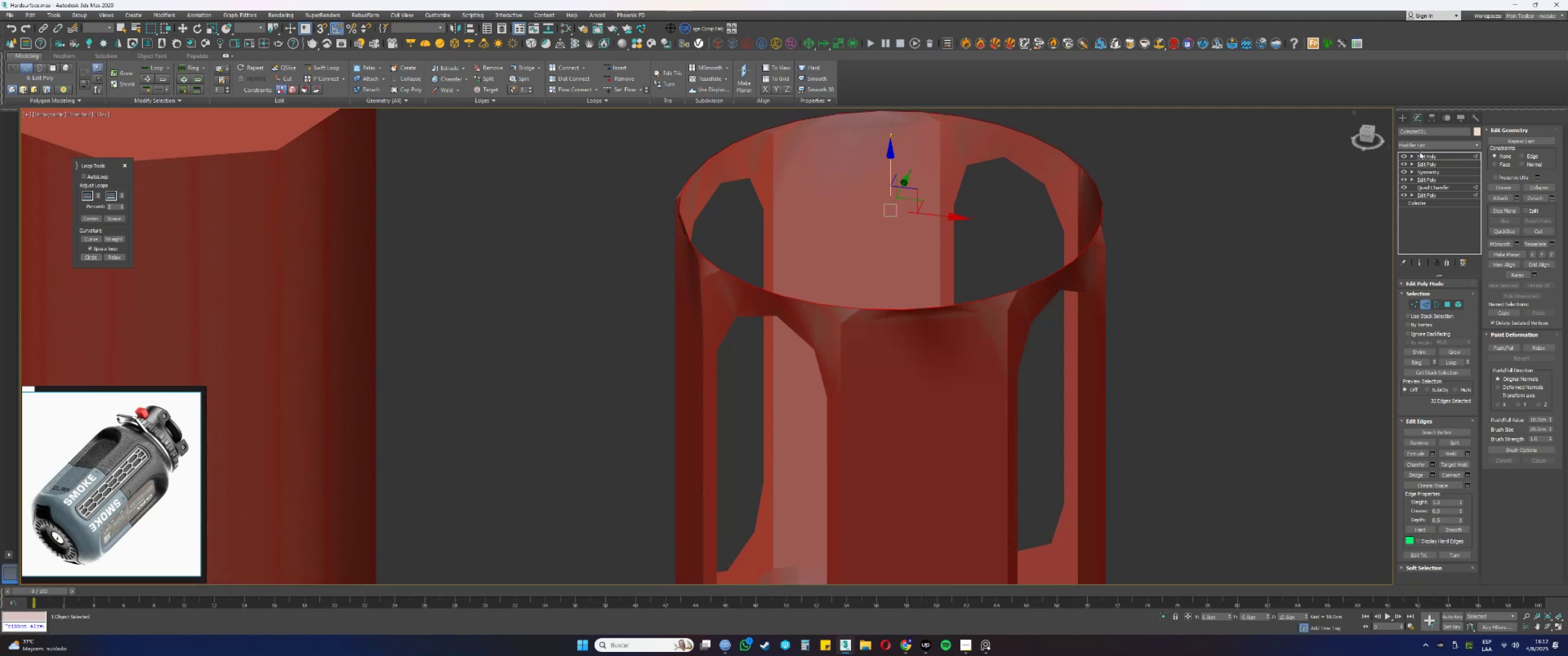 
right_click([1429, 155])
 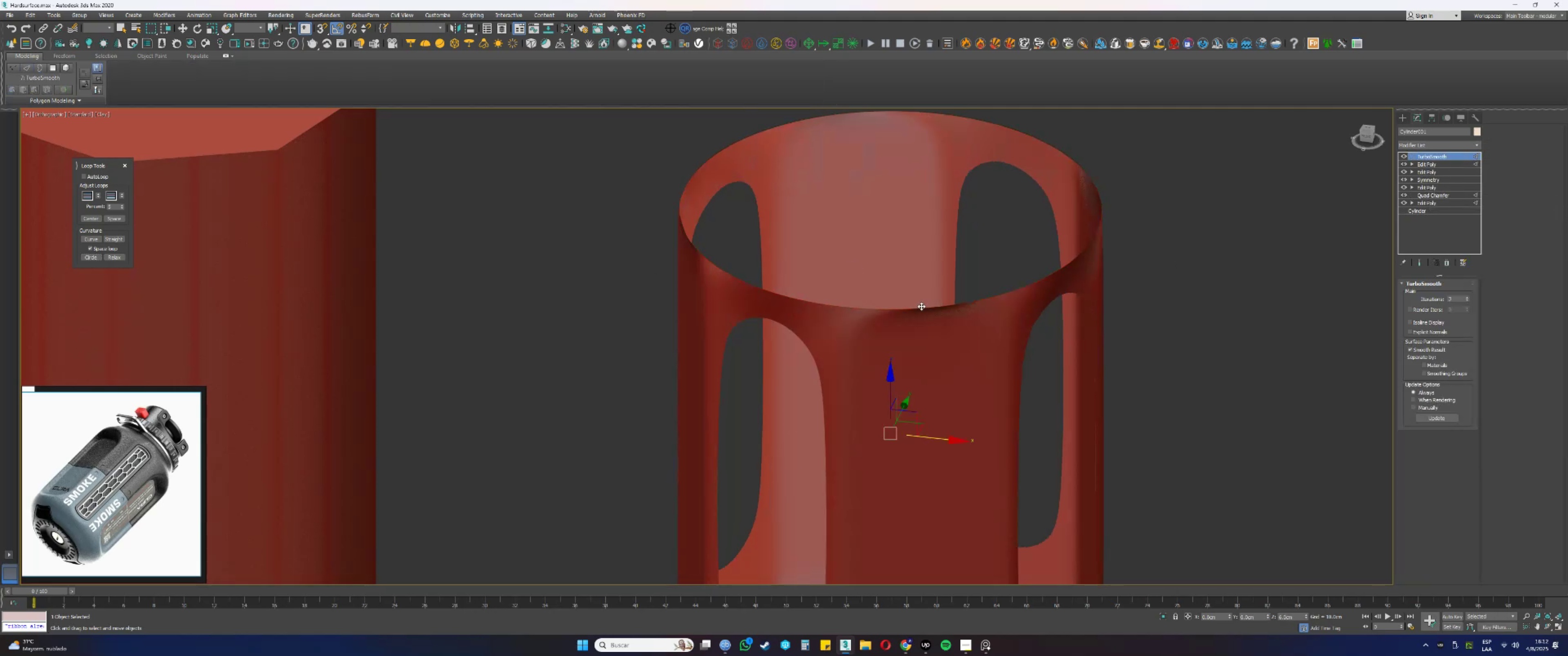 
scroll: coordinate [871, 299], scroll_direction: down, amount: 2.0
 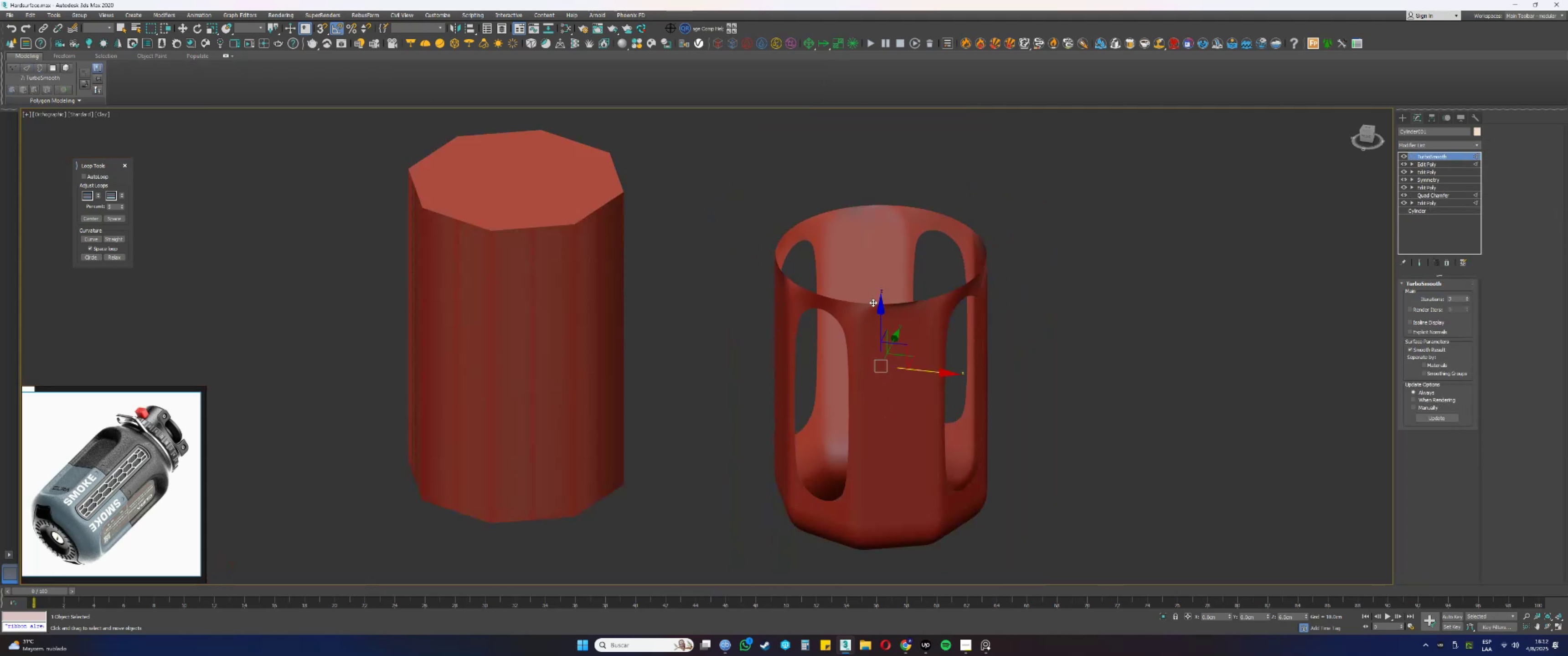 
hold_key(key=AltLeft, duration=1.5)
 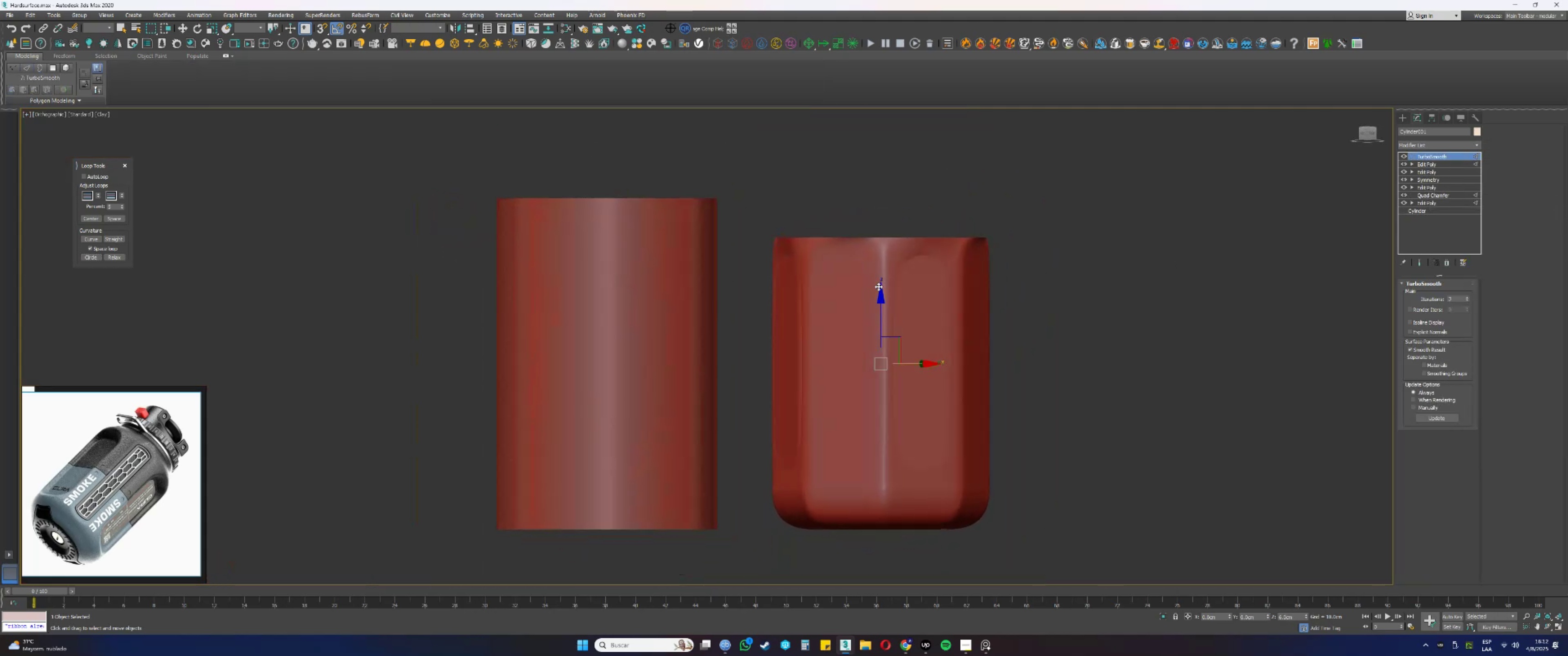 
hold_key(key=AltLeft, duration=0.47)
 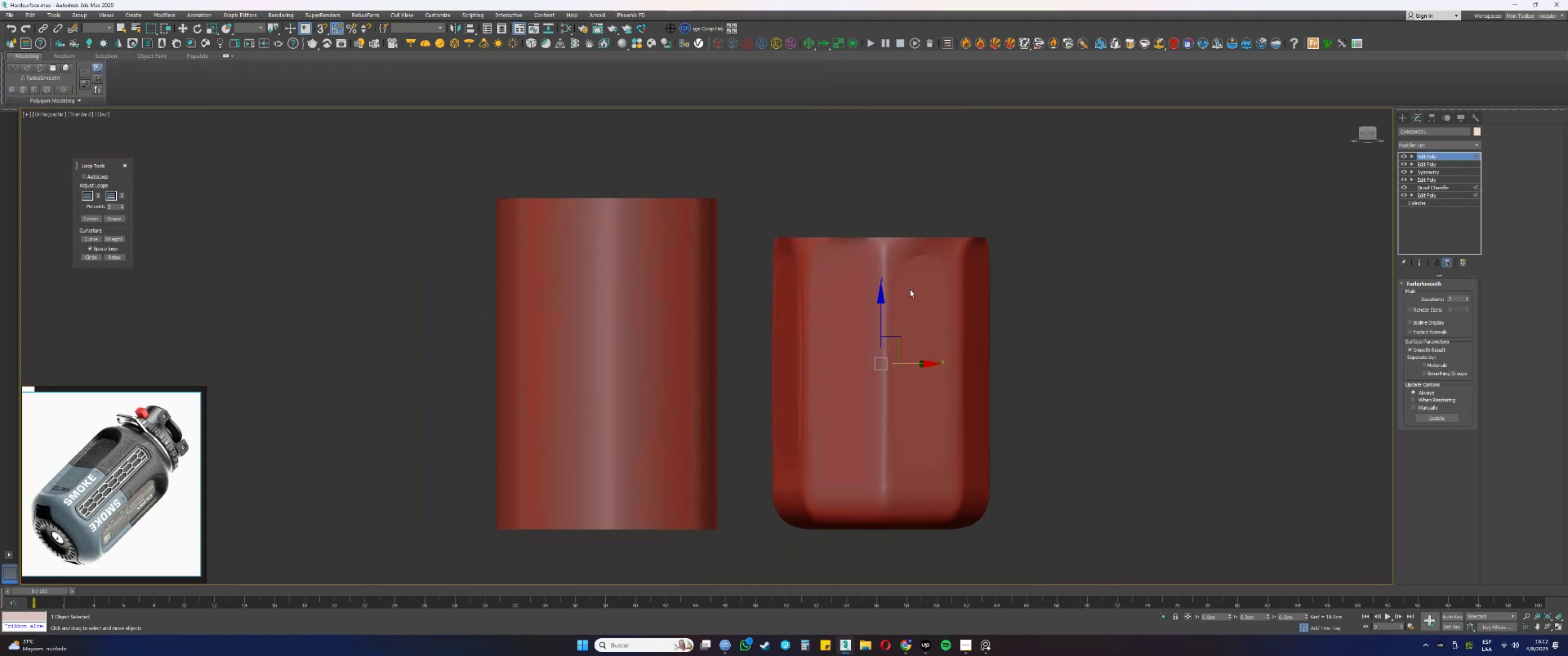 
key(F4)
 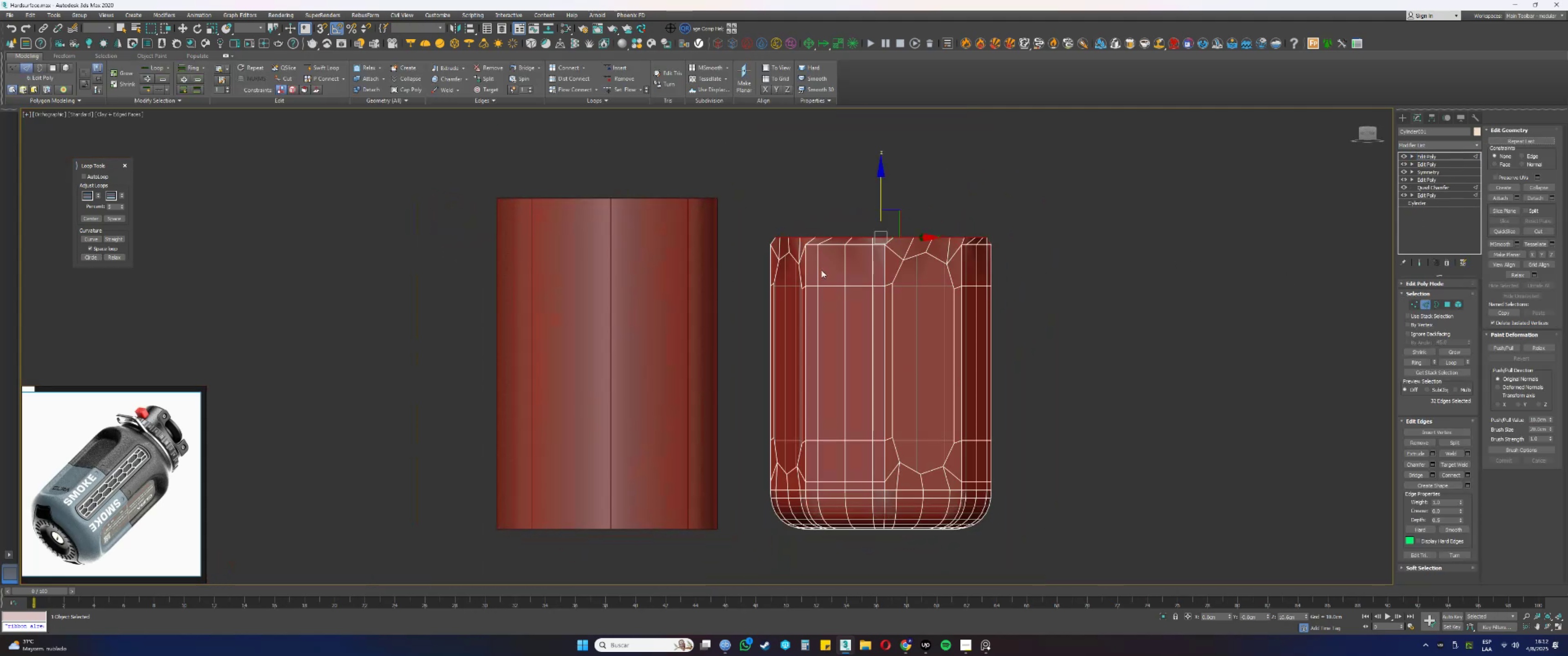 
scroll: coordinate [865, 240], scroll_direction: up, amount: 1.0
 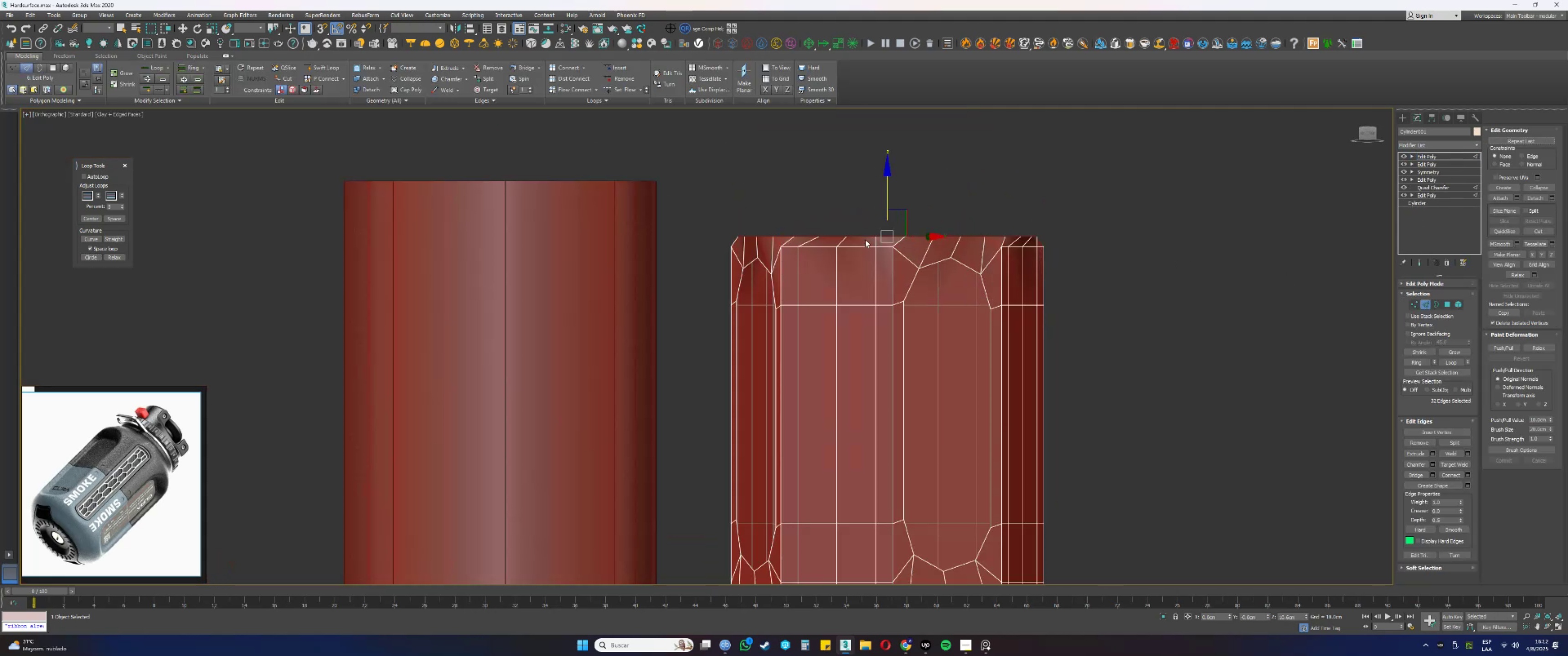 
hold_key(key=AltLeft, duration=0.48)
 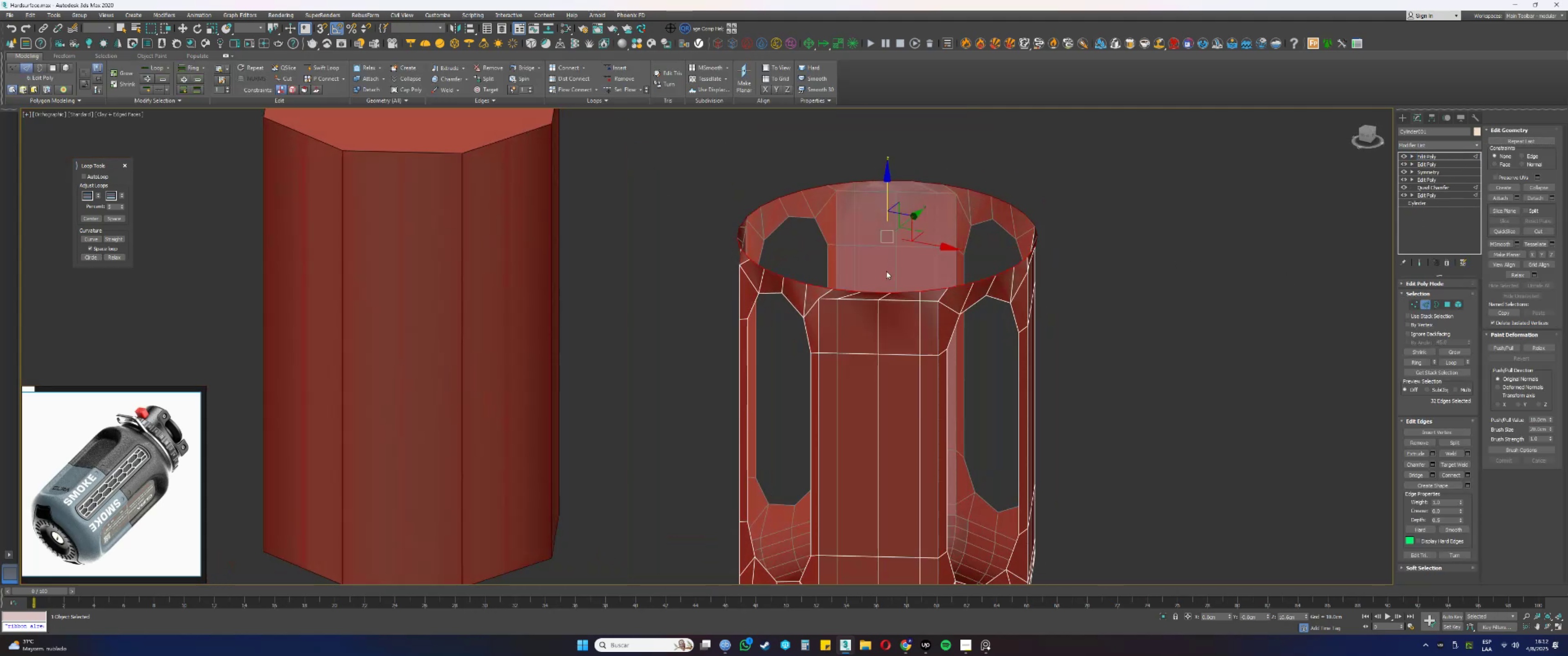 
scroll: coordinate [862, 279], scroll_direction: up, amount: 1.0
 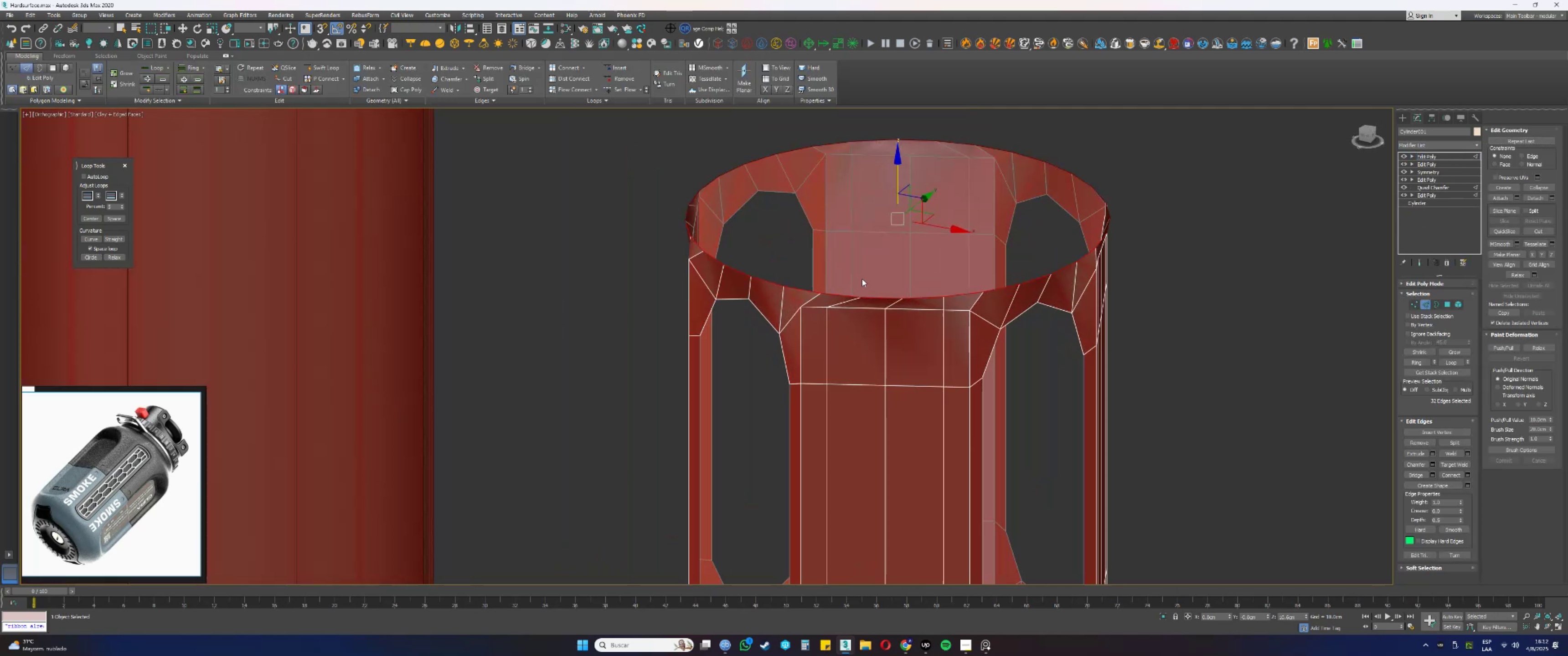 
key(E)
 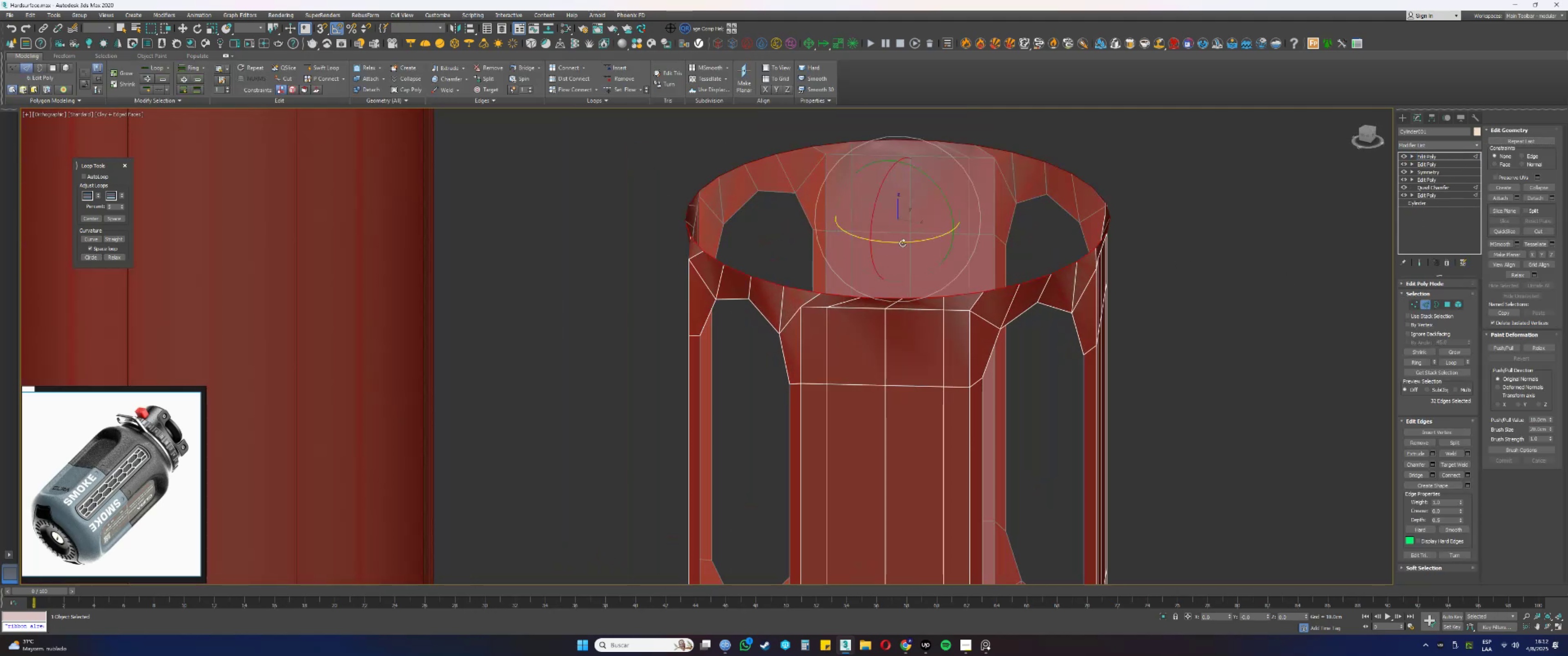 
key(Alt+AltLeft)
 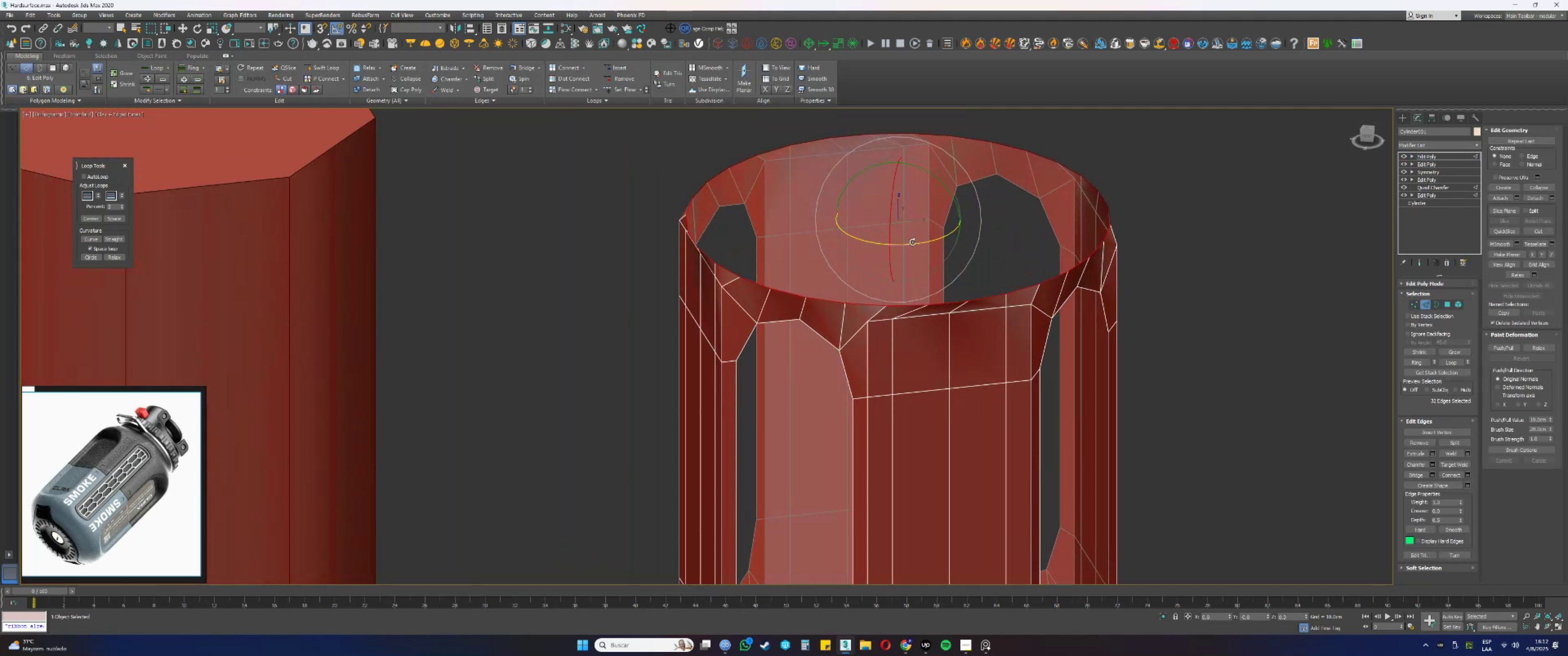 
left_click_drag(start_coordinate=[912, 241], to_coordinate=[910, 244])
 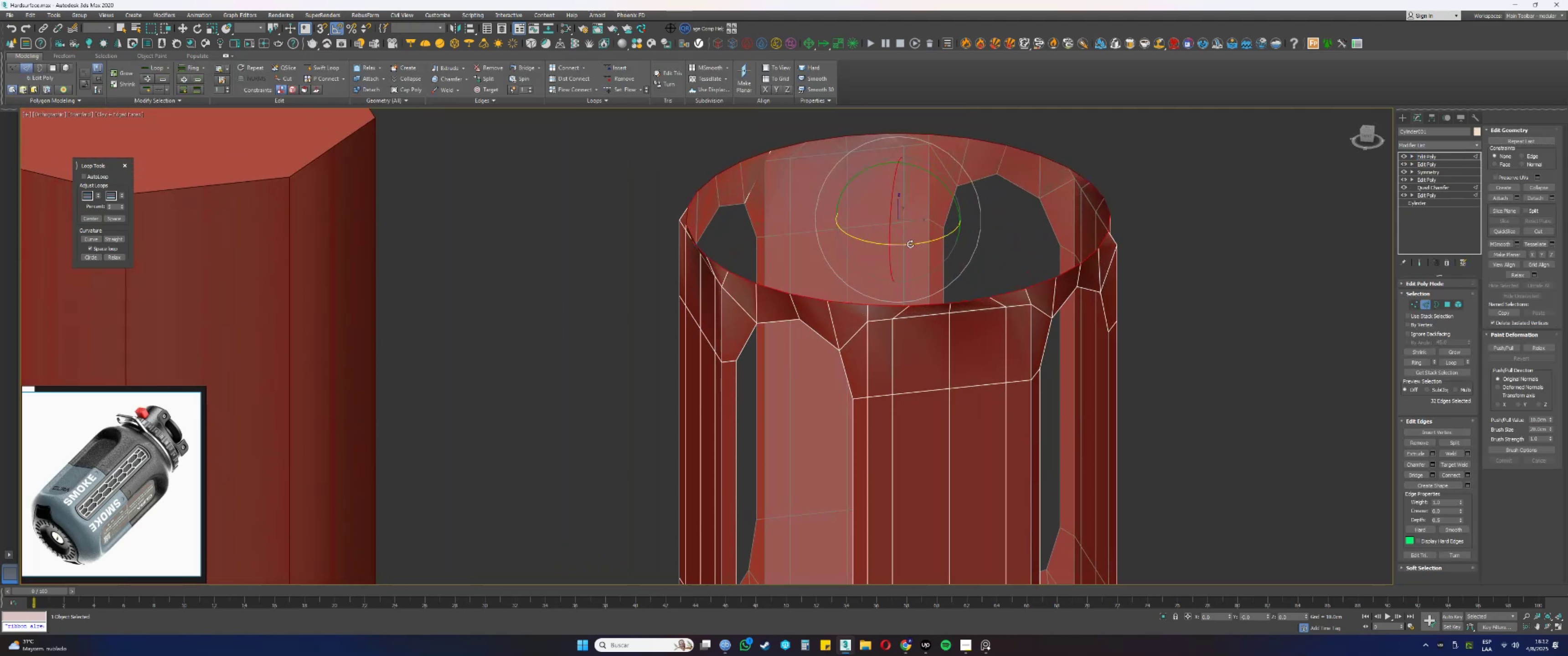 
hold_key(key=AltLeft, duration=1.54)
 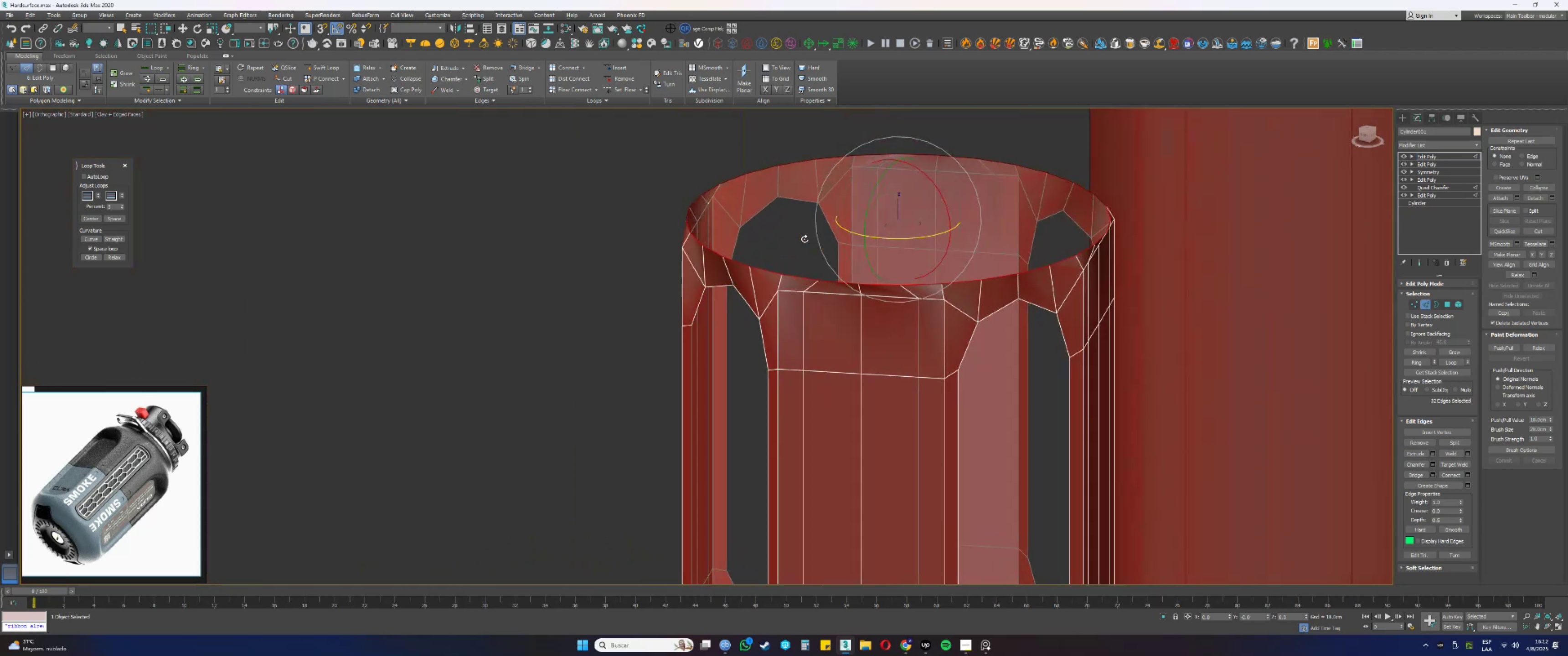 
key(Alt+AltLeft)
 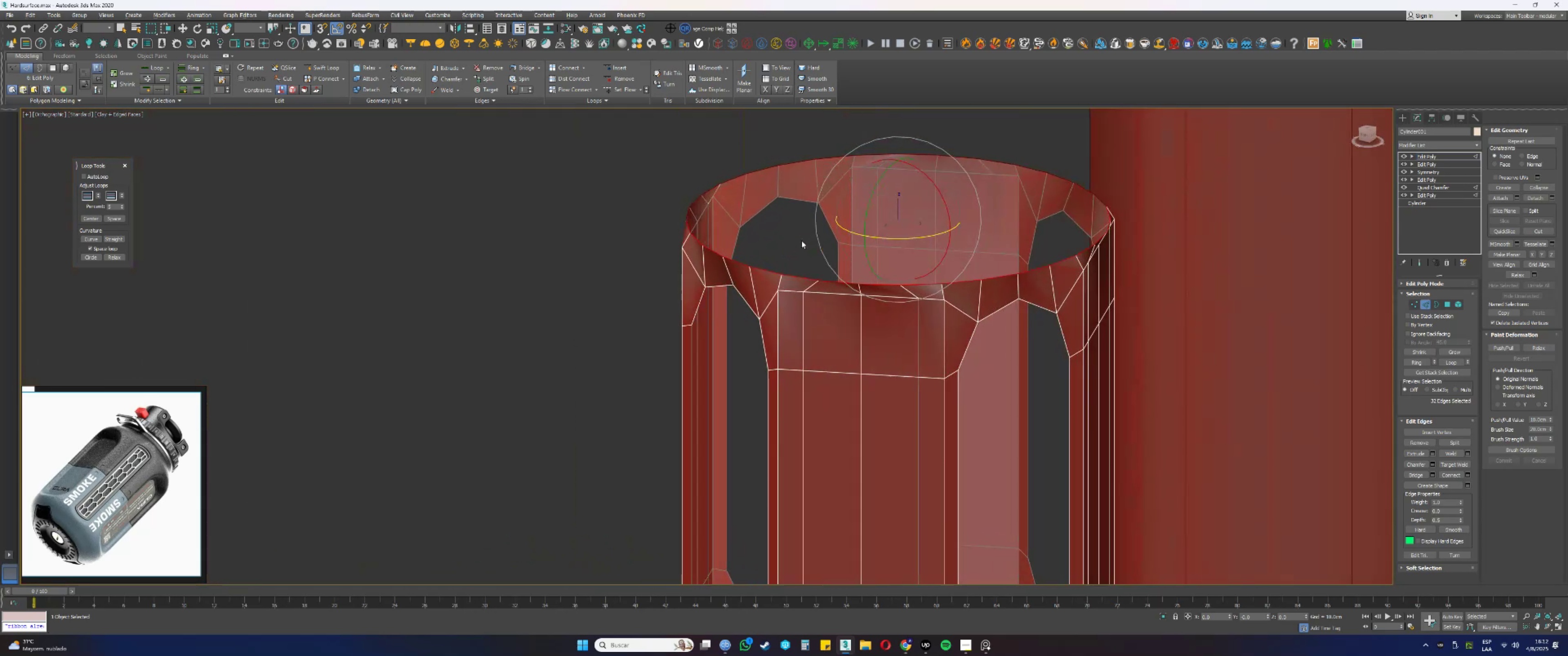 
key(Control+ControlLeft)
 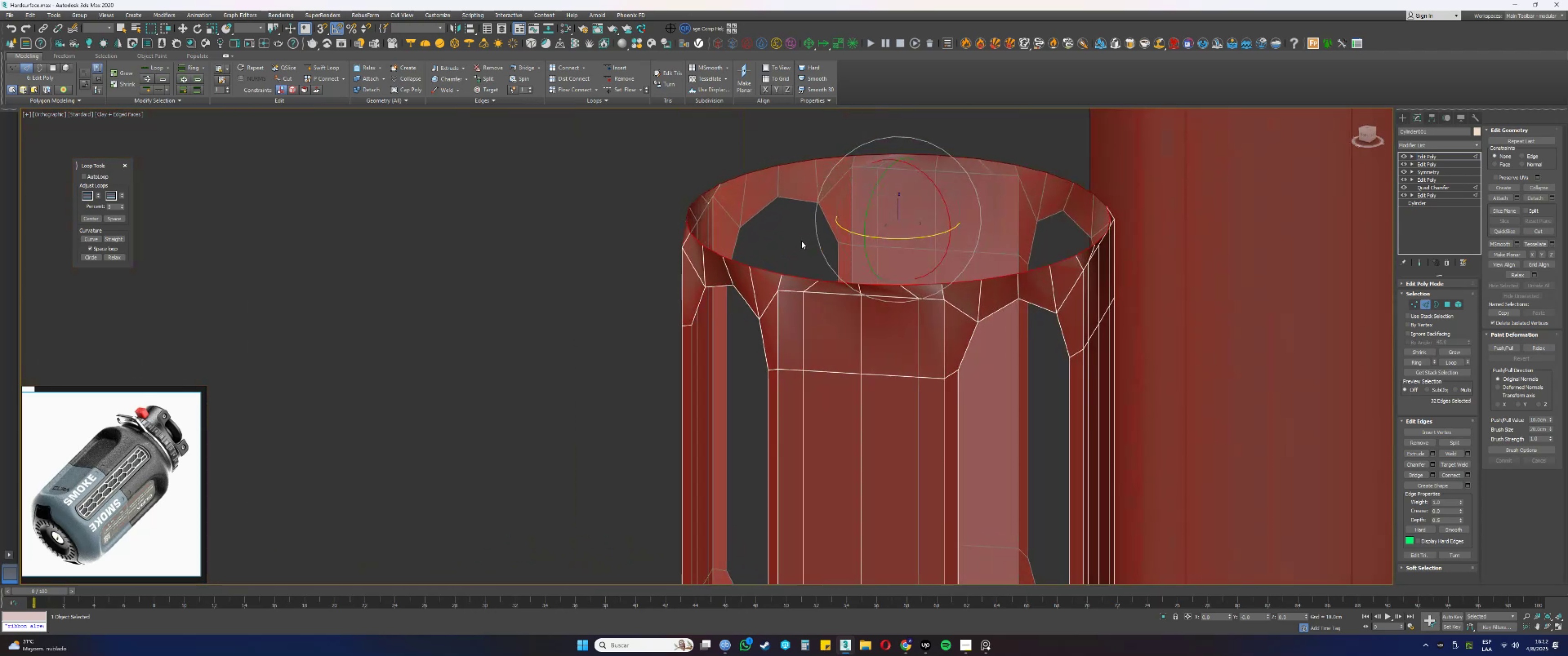 
key(Control+Z)
 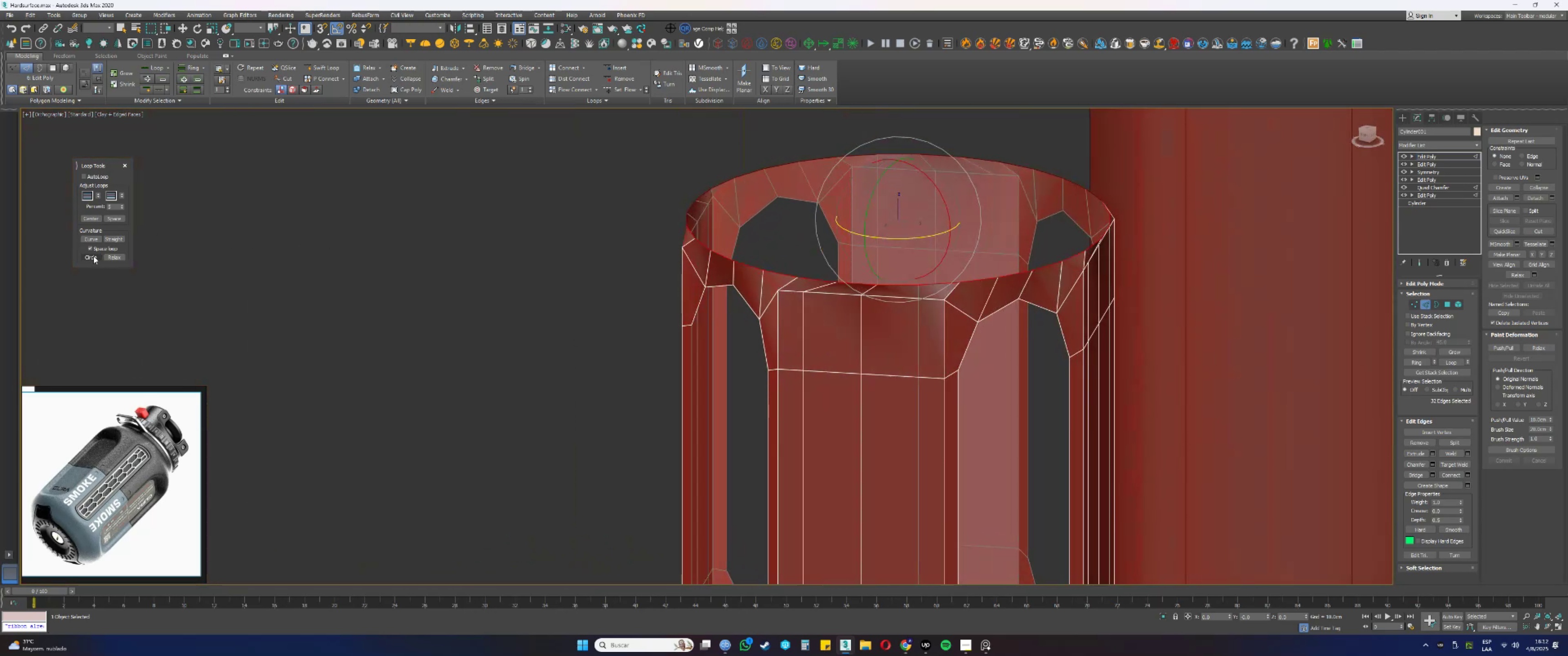 
double_click([93, 256])
 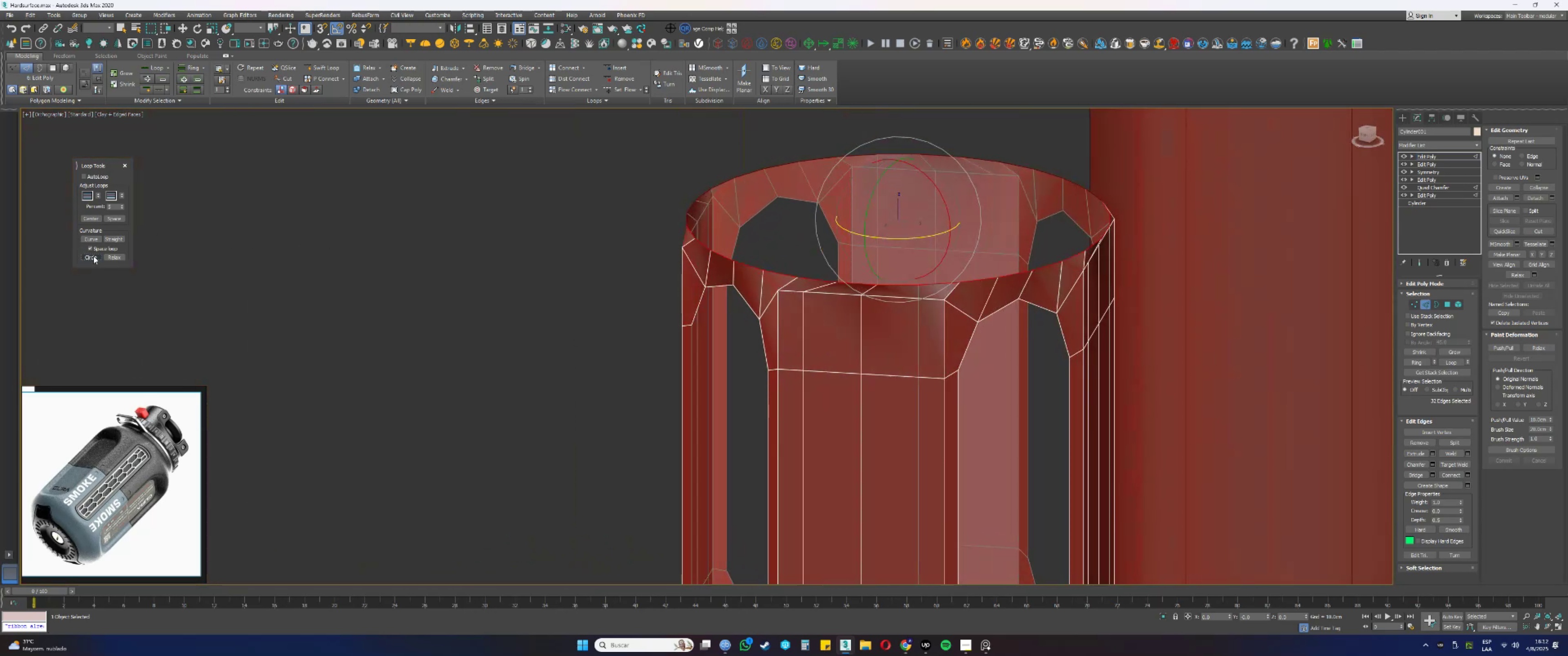 
triple_click([93, 256])
 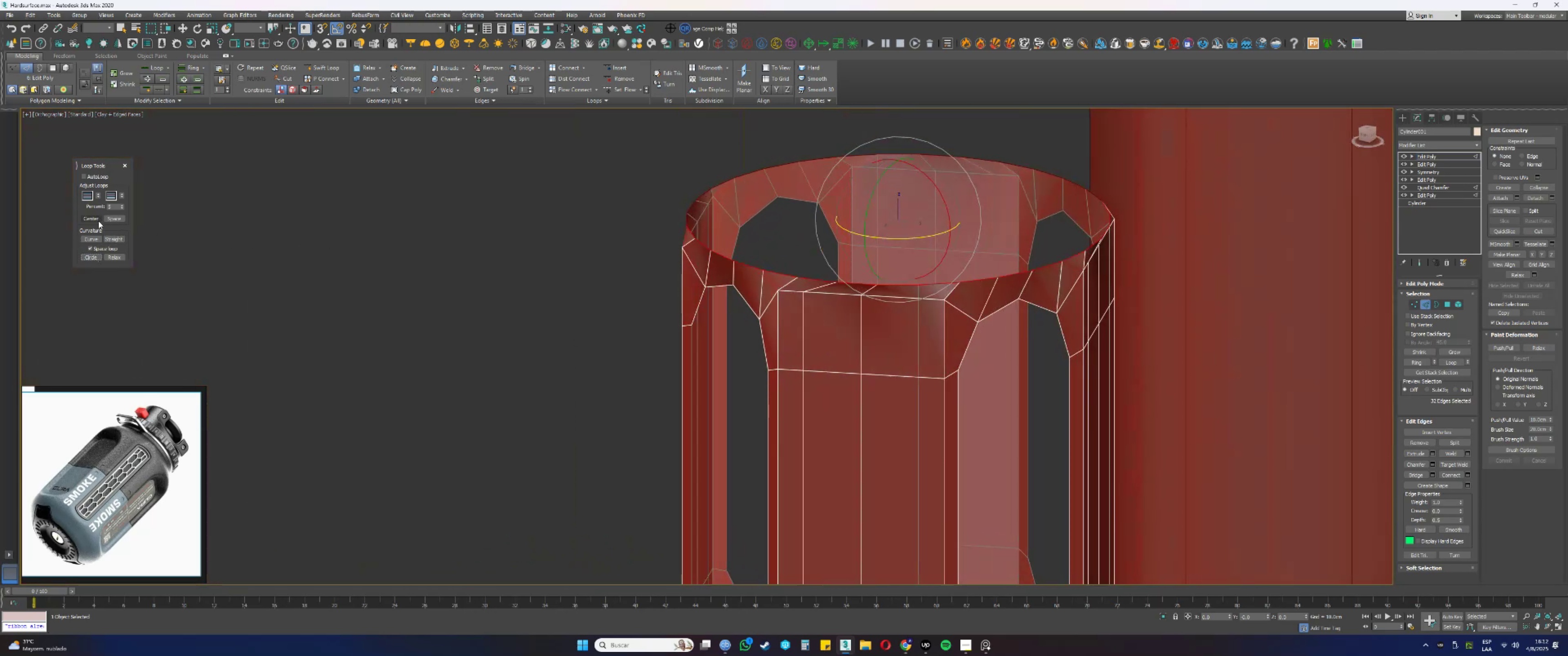 
left_click([95, 221])
 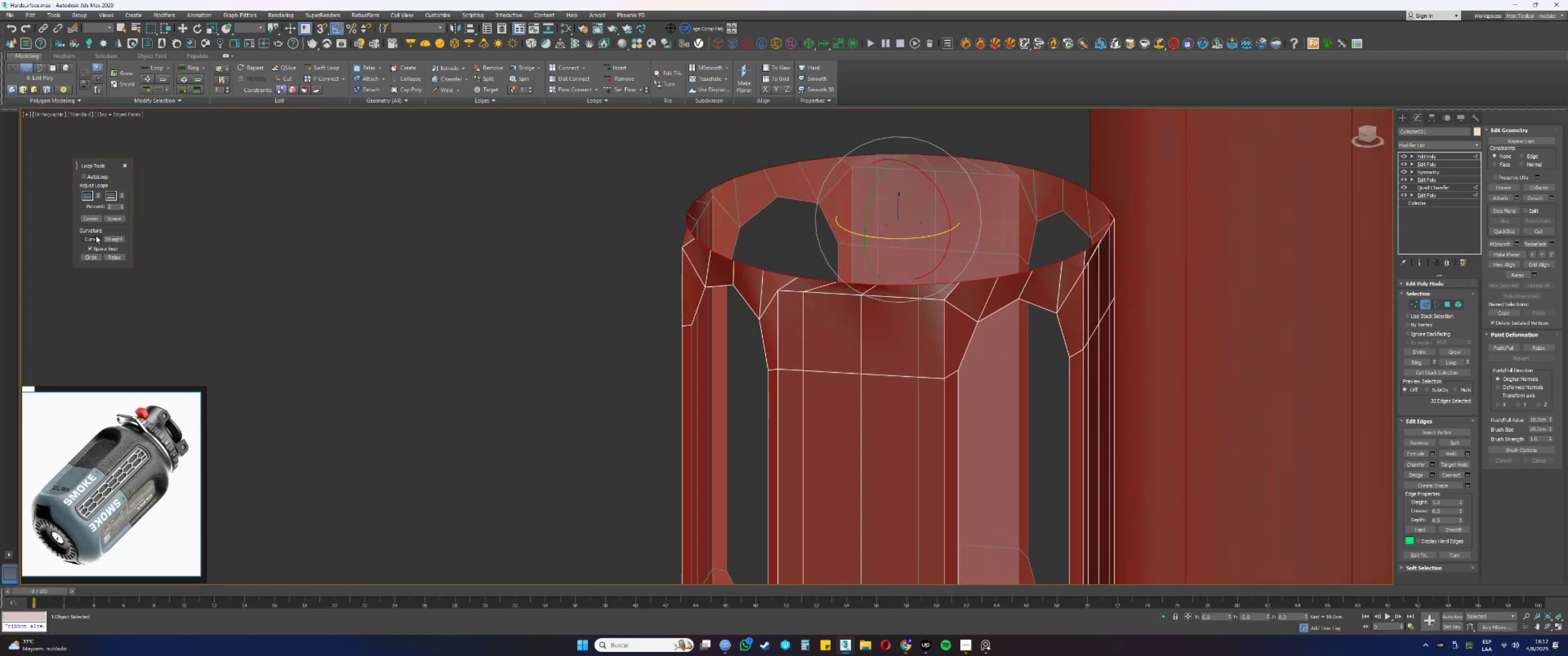 
left_click([93, 237])
 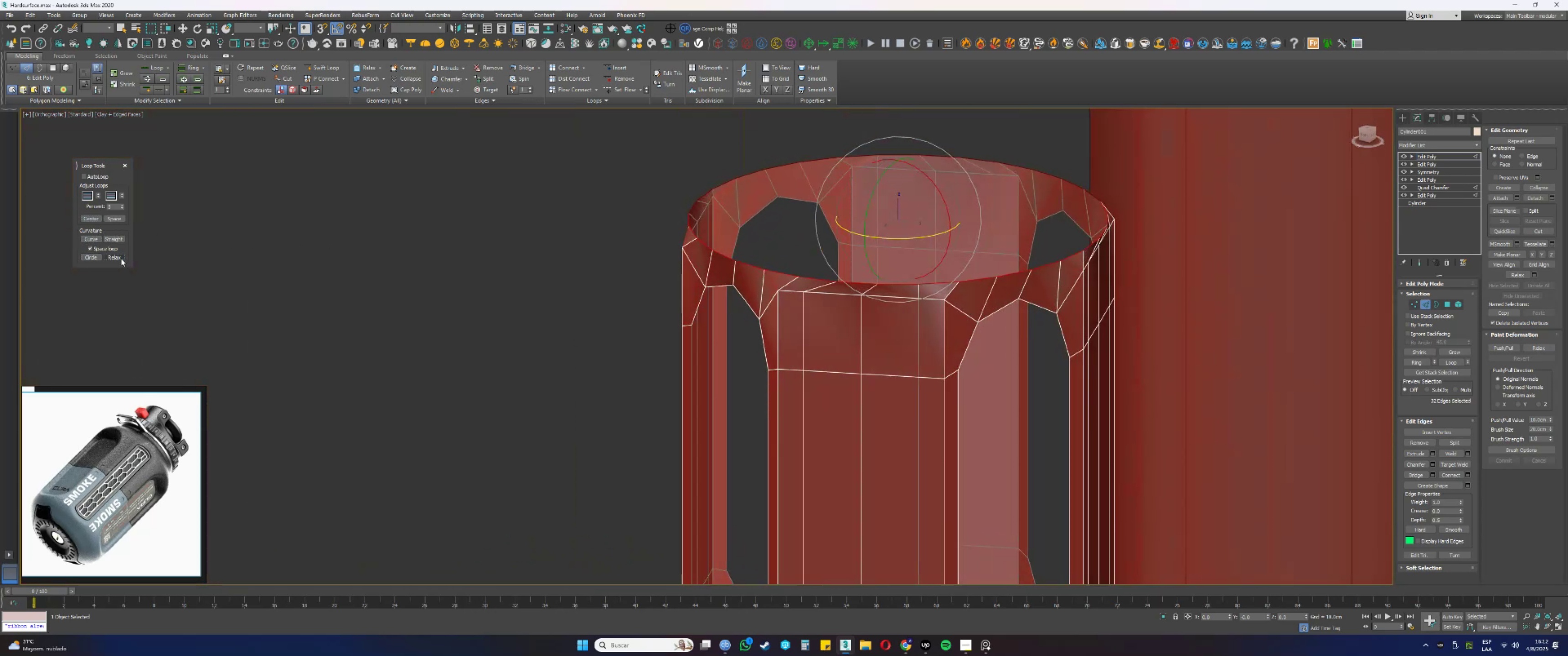 
double_click([121, 258])
 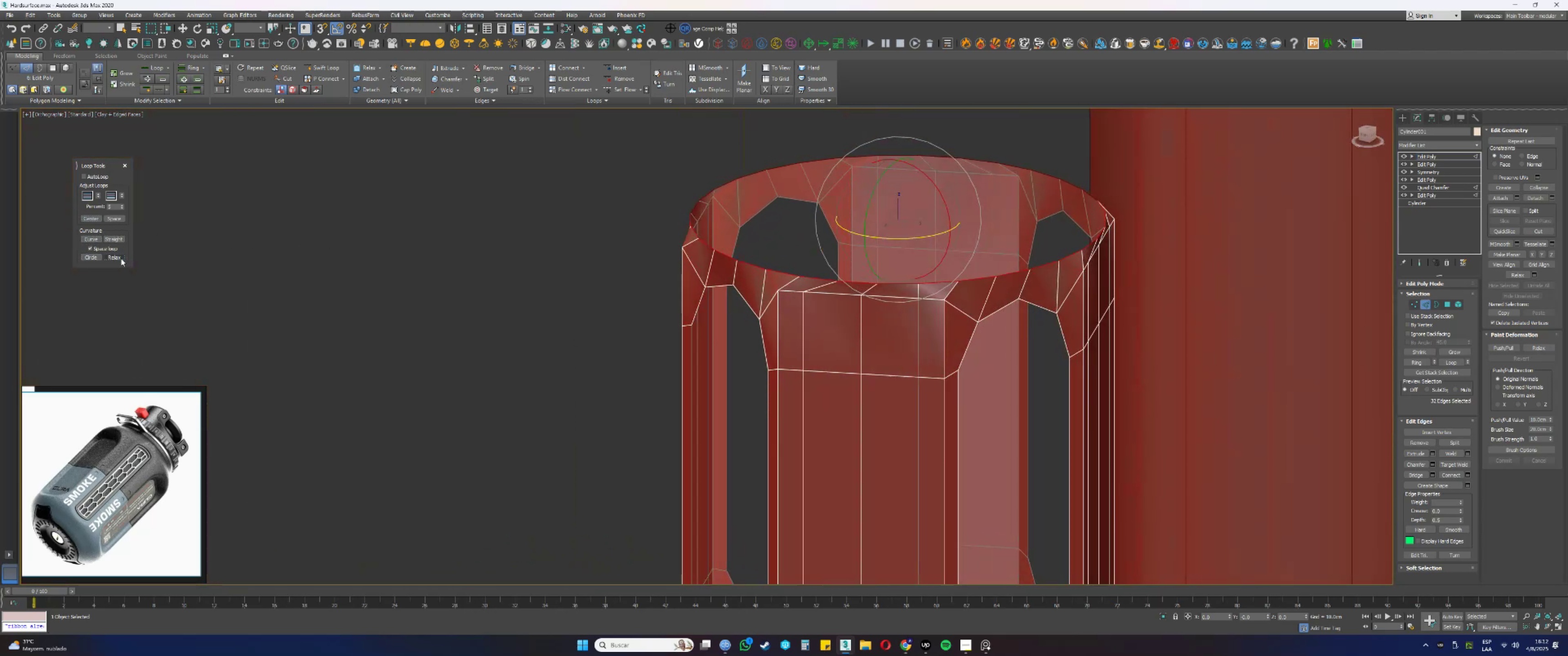 
triple_click([121, 258])
 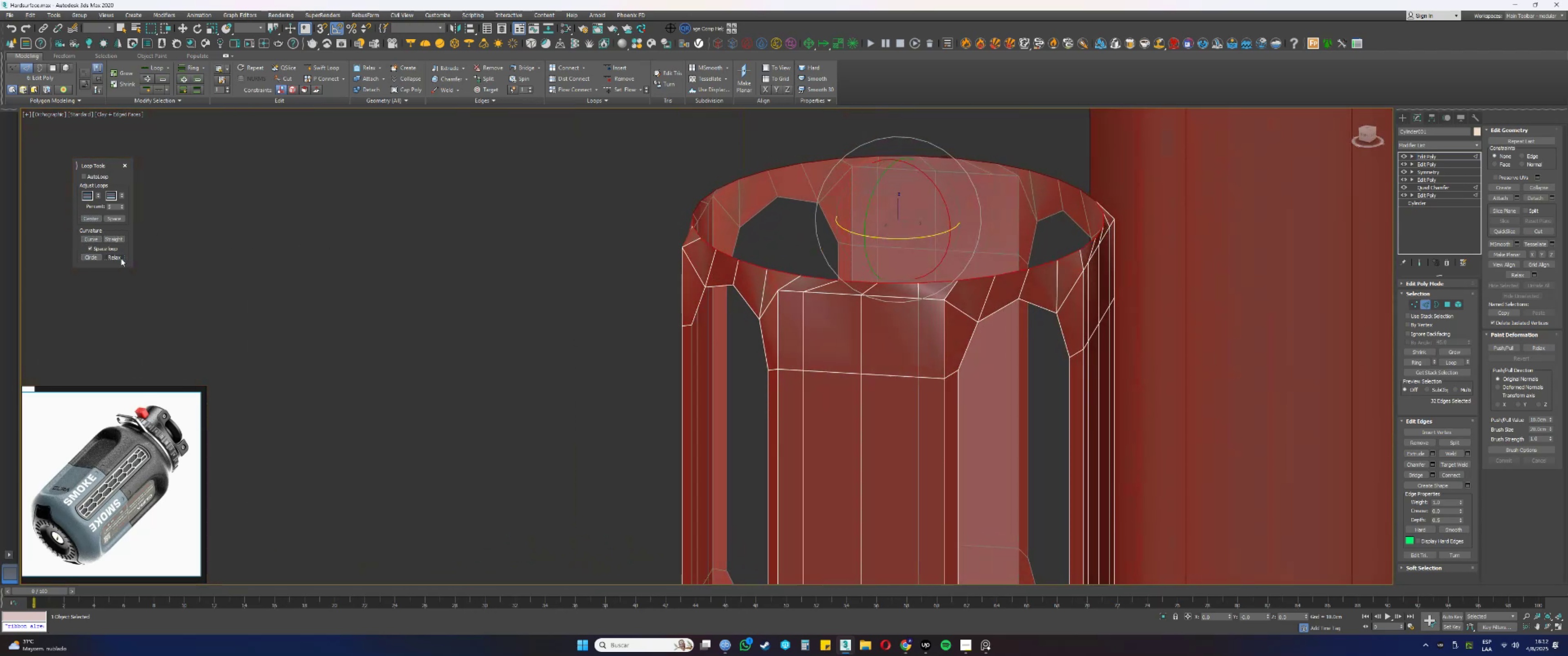 
triple_click([121, 258])
 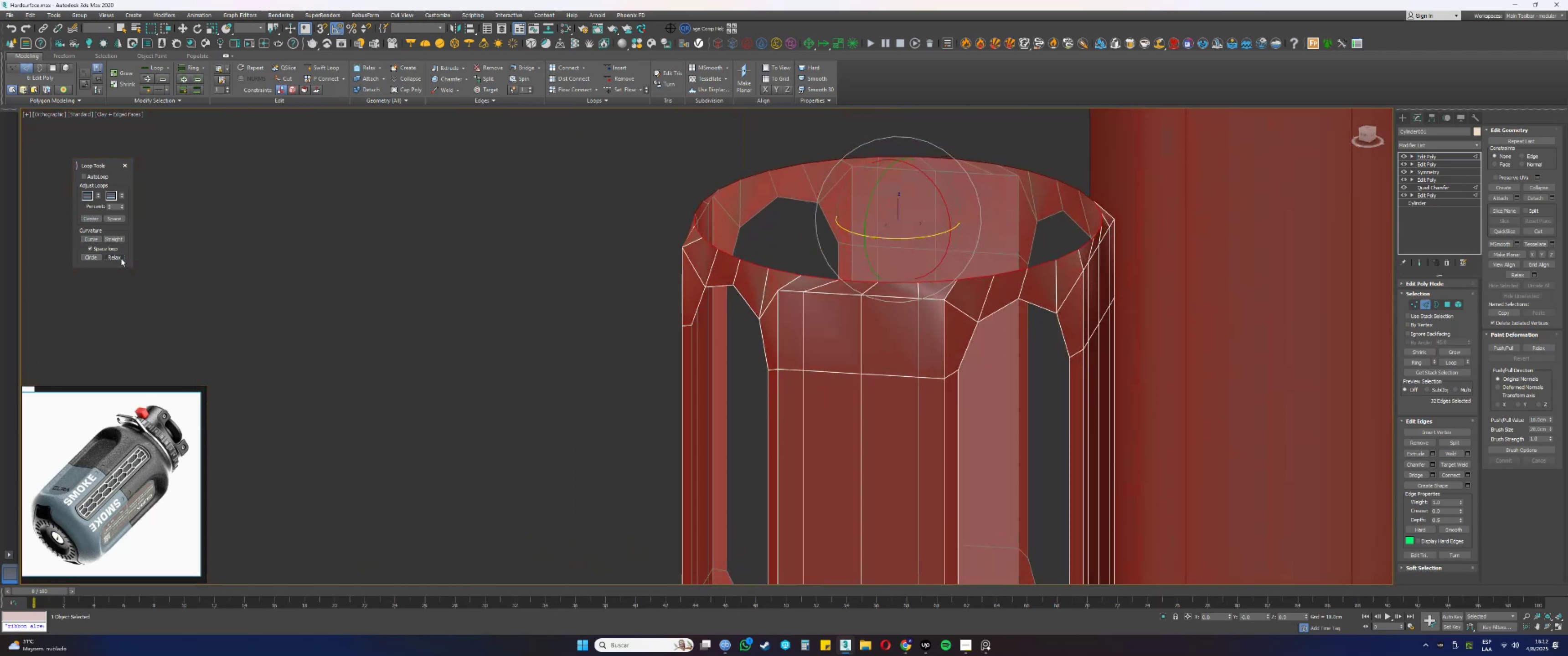 
triple_click([121, 258])
 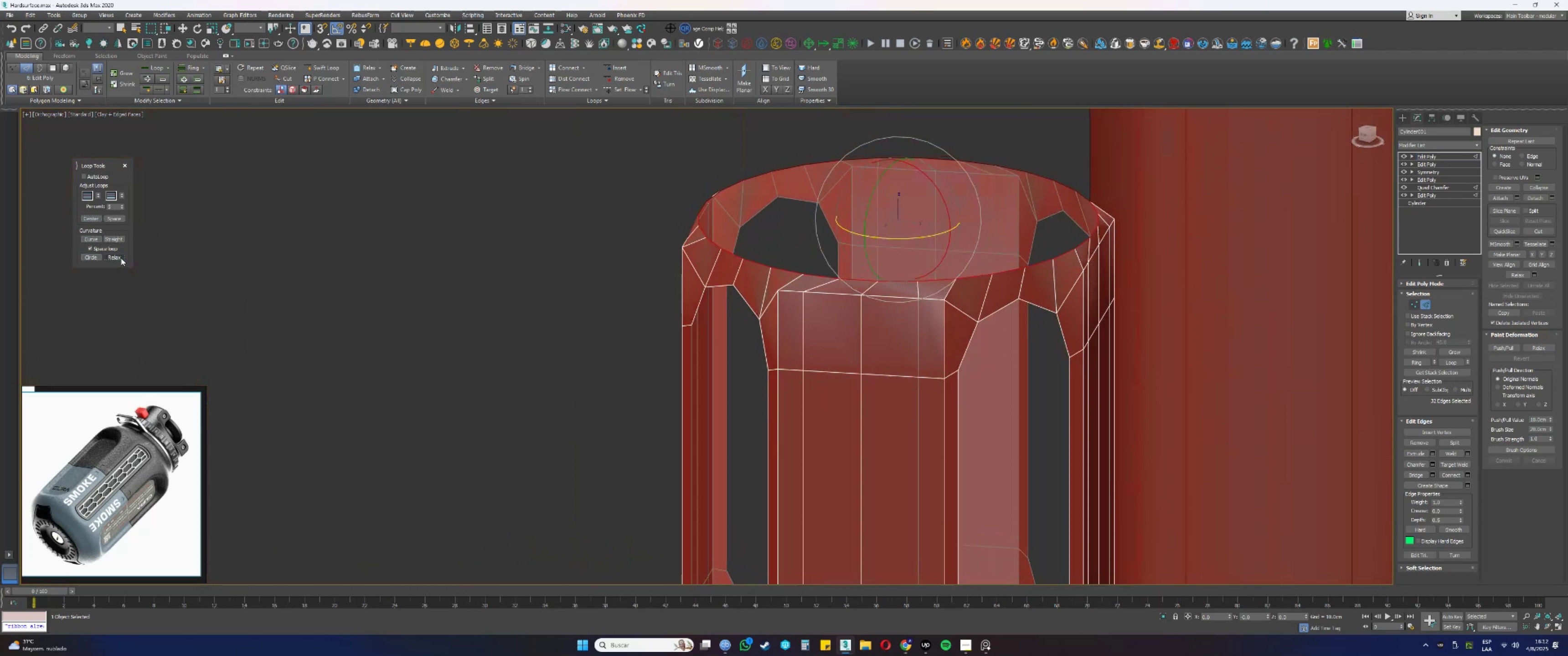 
triple_click([121, 258])
 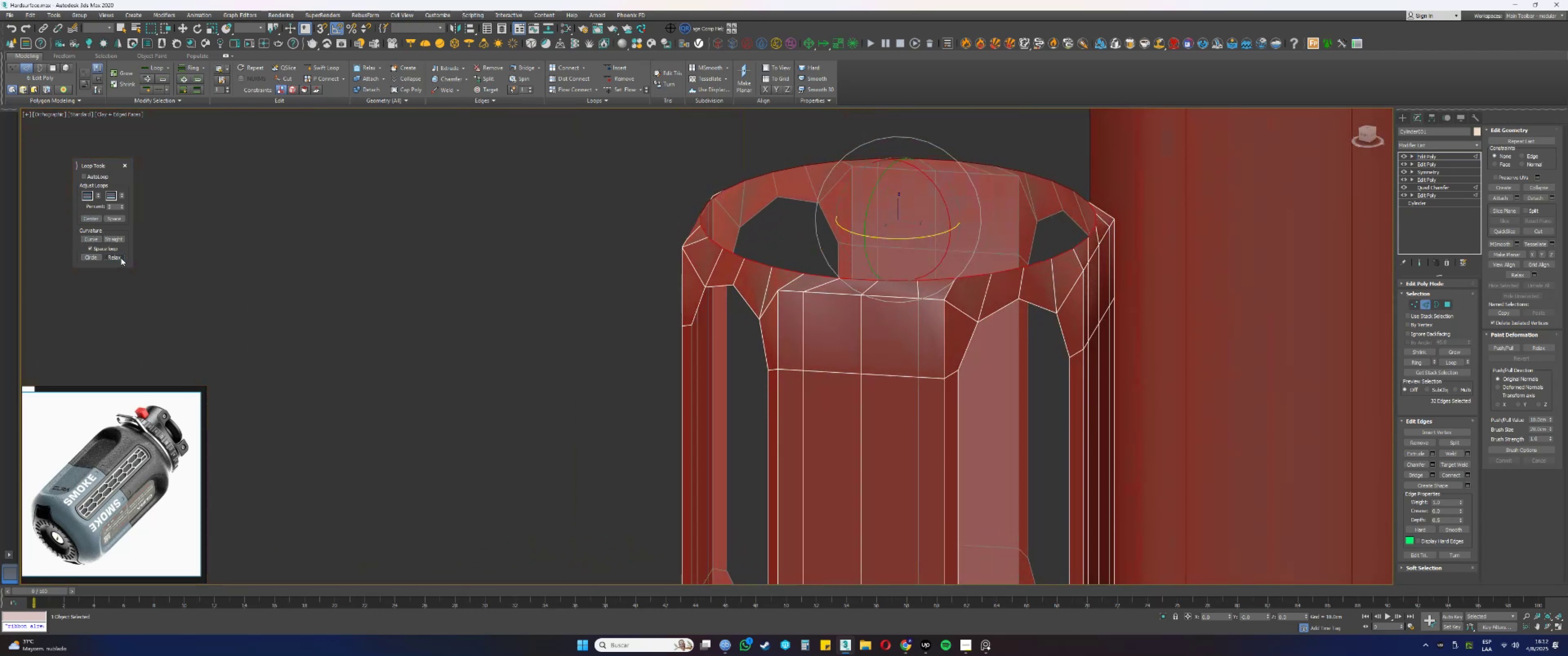 
triple_click([121, 258])
 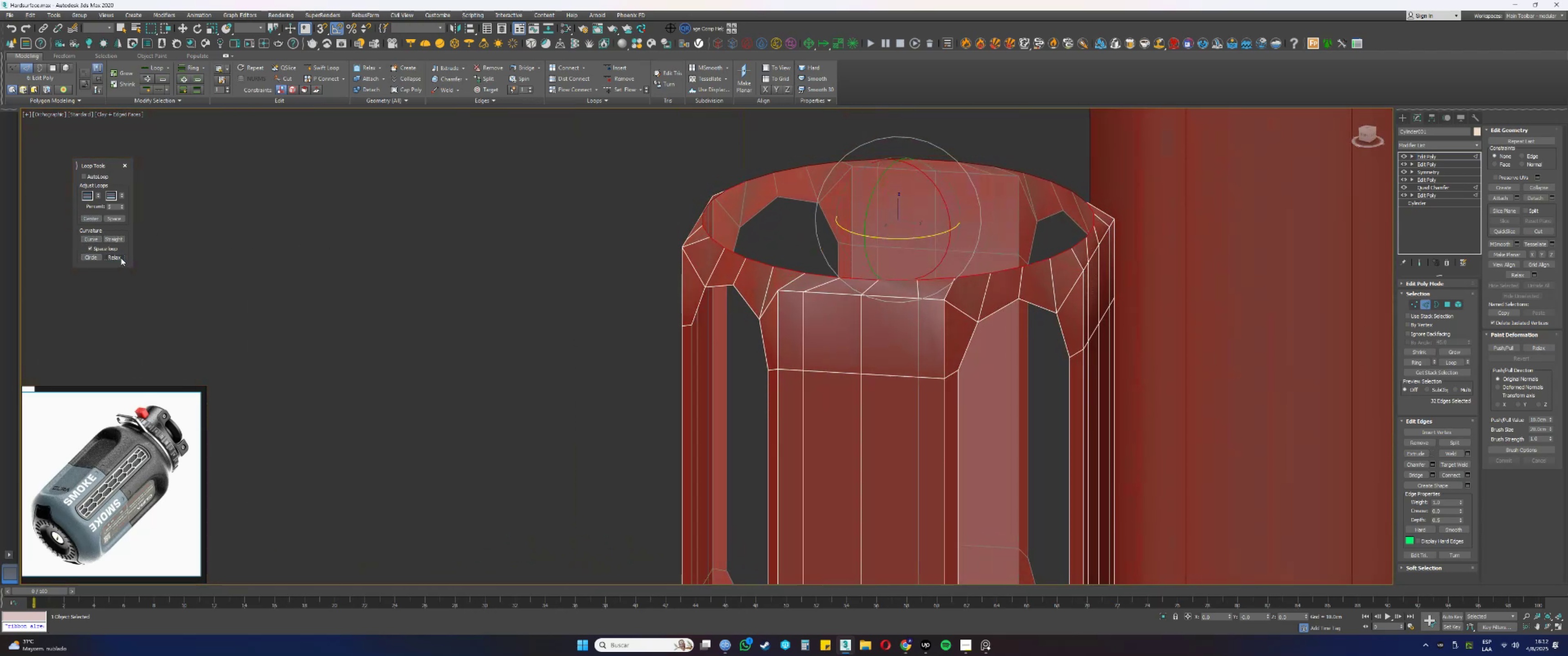 
triple_click([121, 258])
 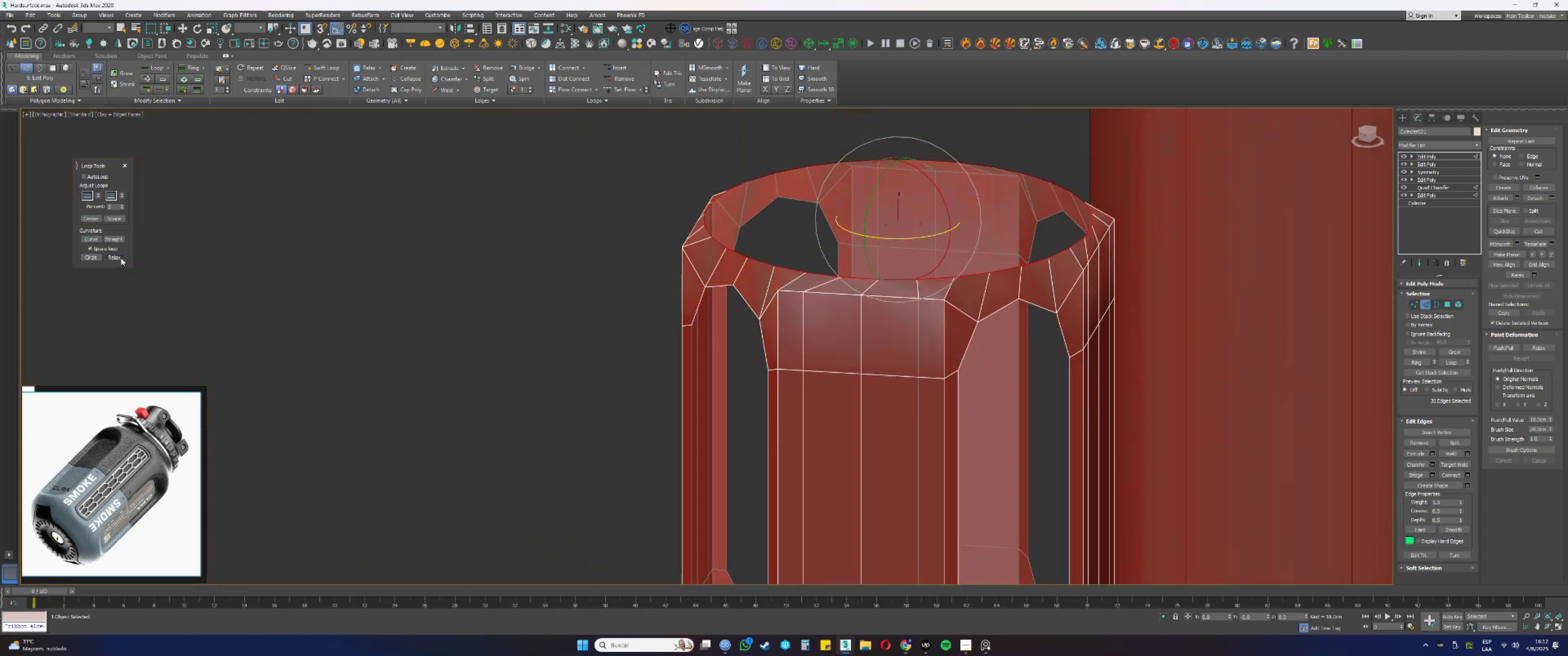 
triple_click([121, 258])
 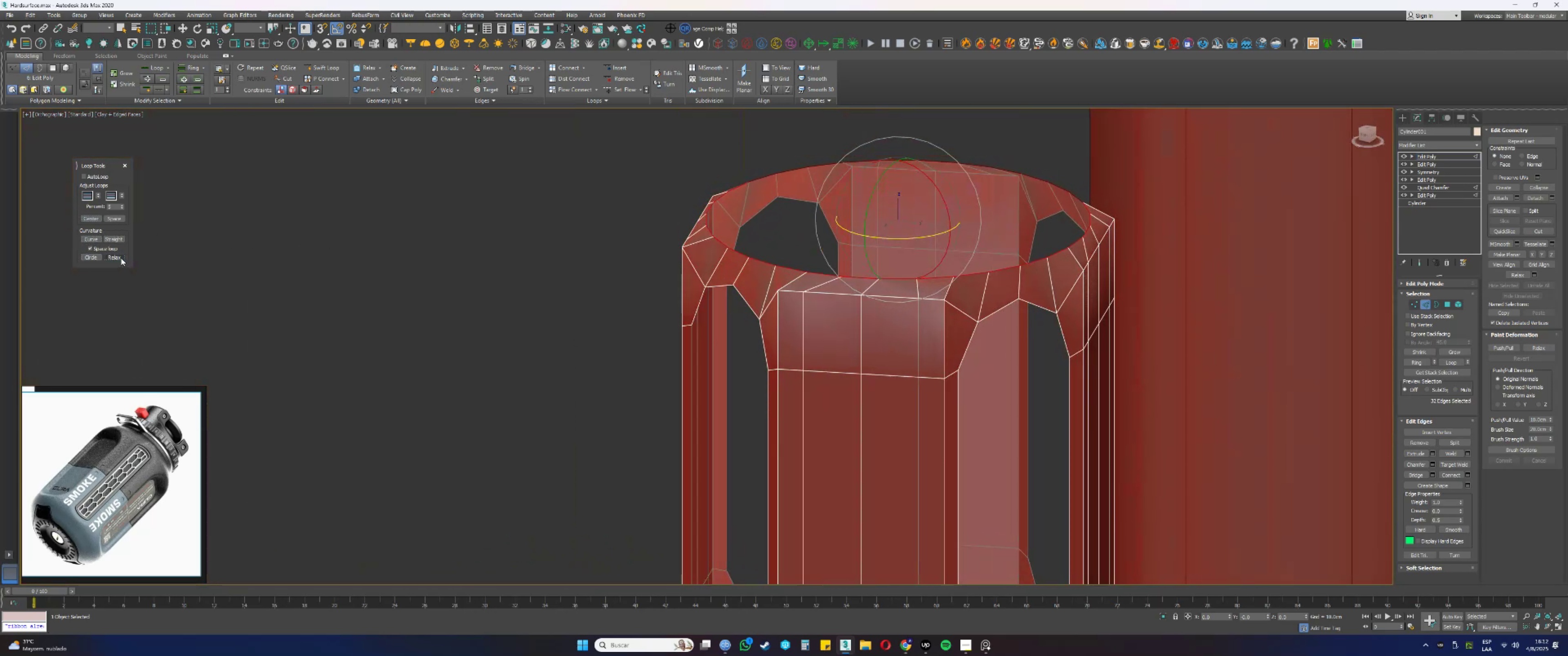 
triple_click([121, 258])
 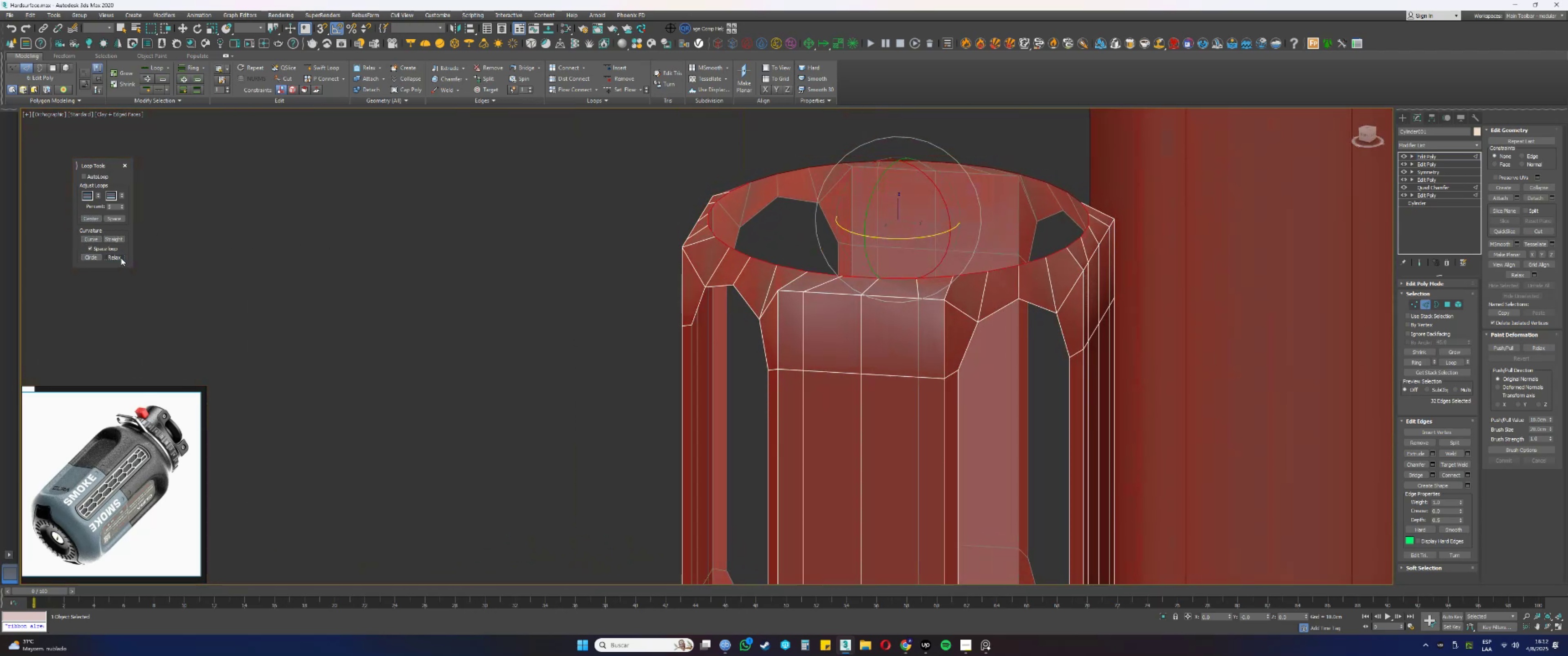 
triple_click([121, 258])
 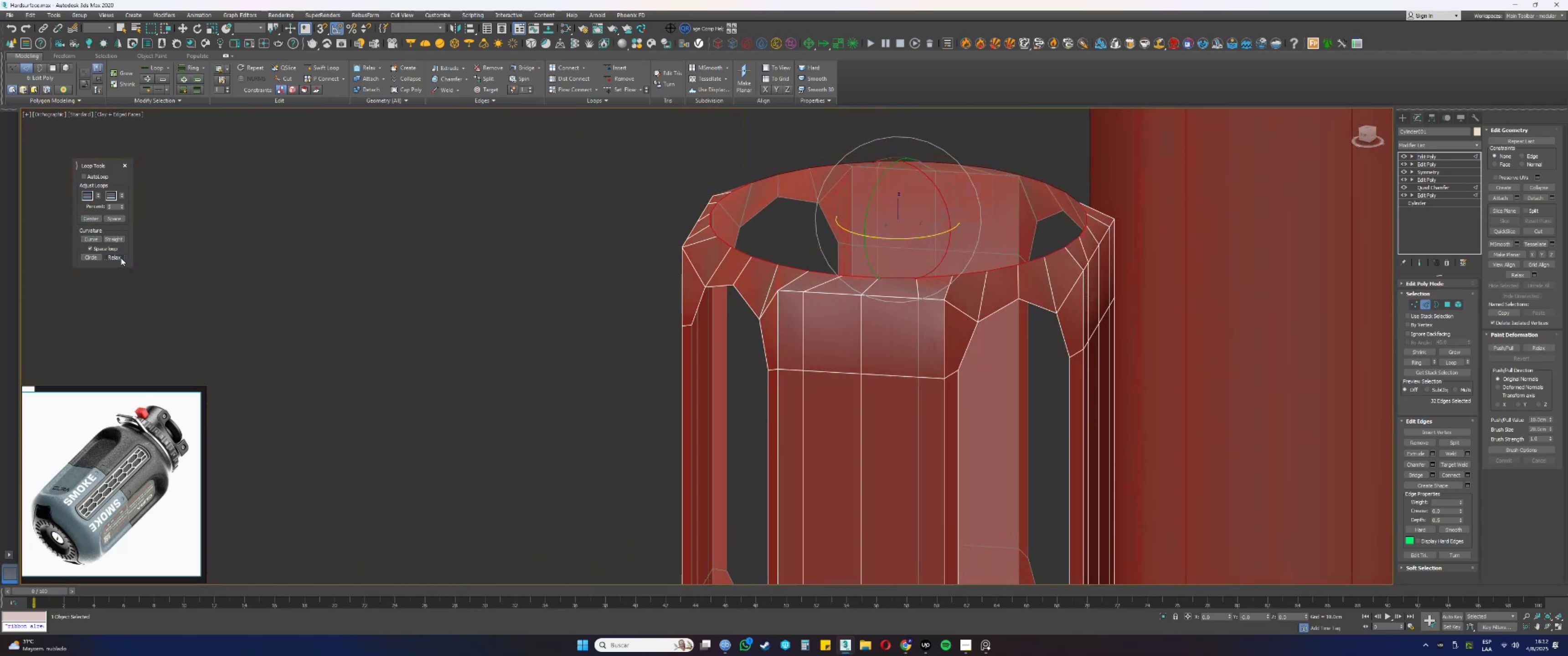 
triple_click([121, 258])
 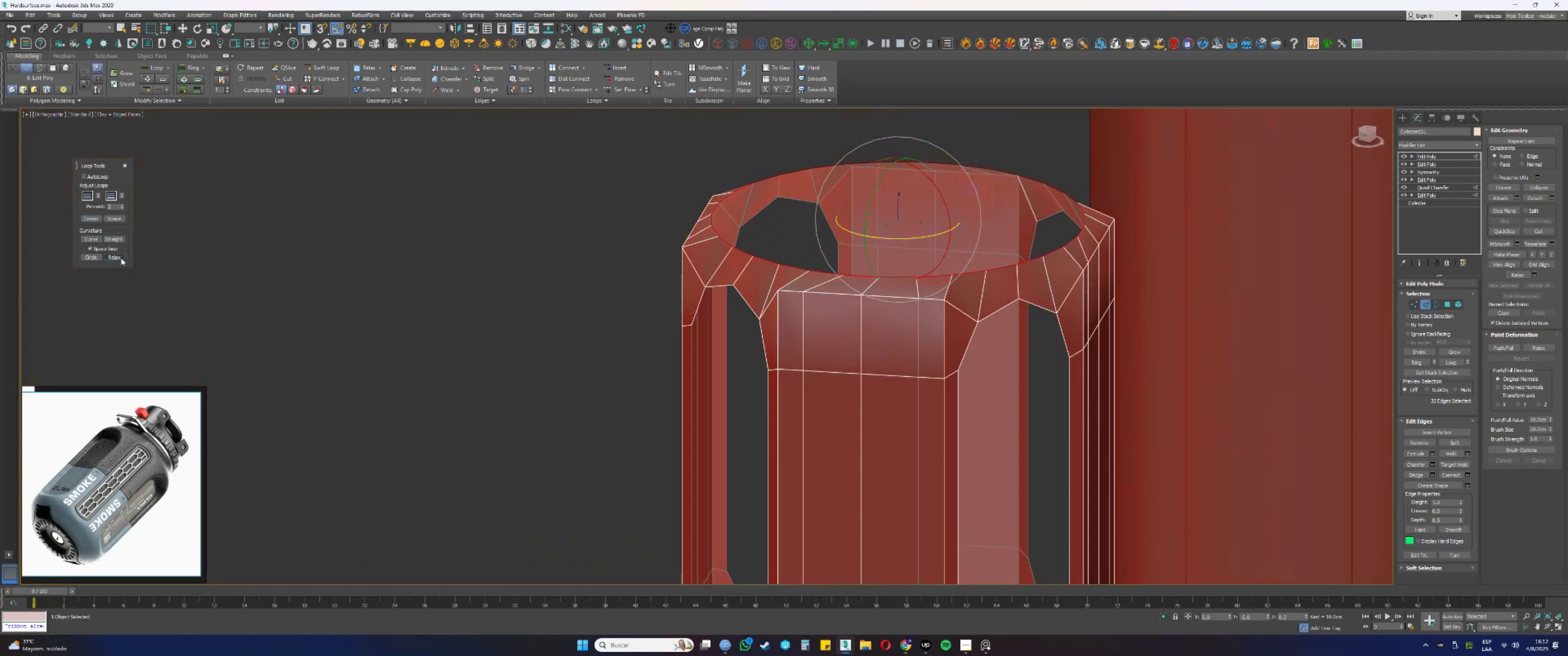 
triple_click([121, 258])
 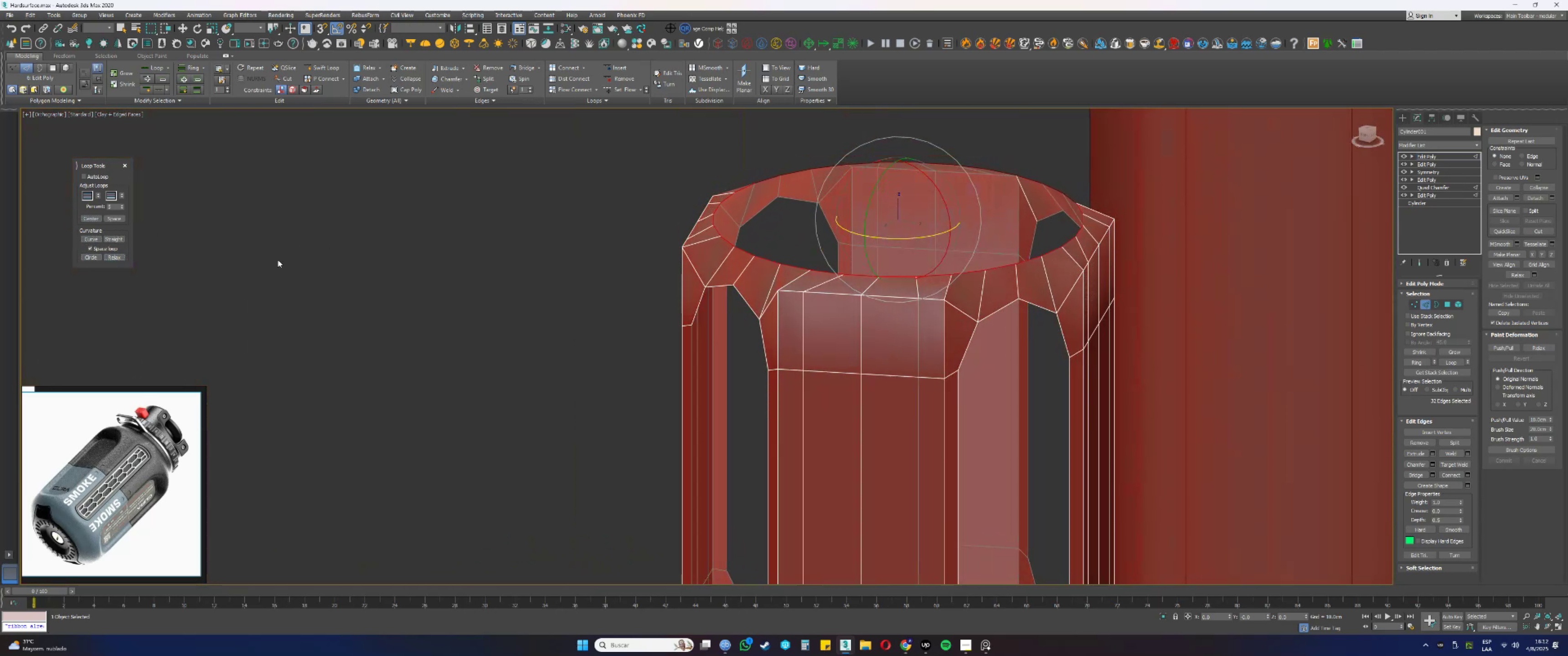 
hold_key(key=AltLeft, duration=1.19)
 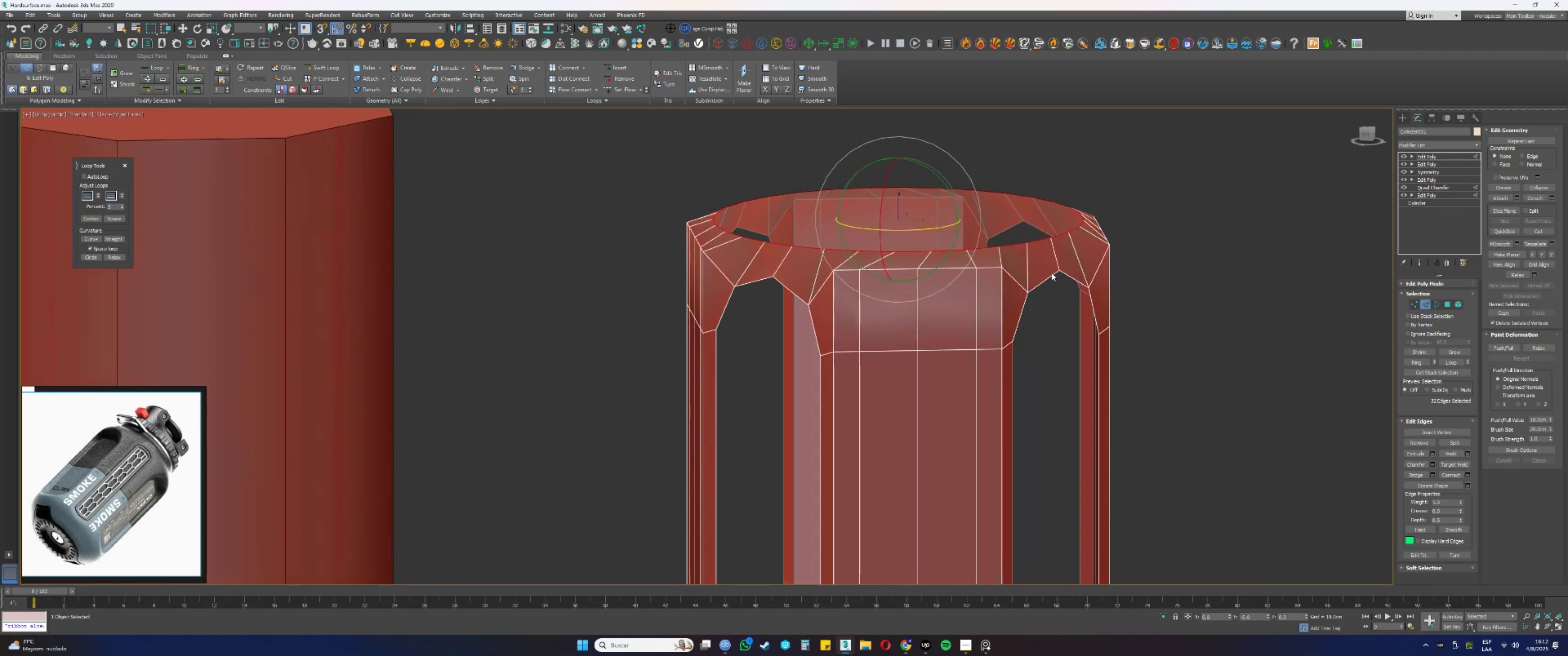 
key(Control+Z)
 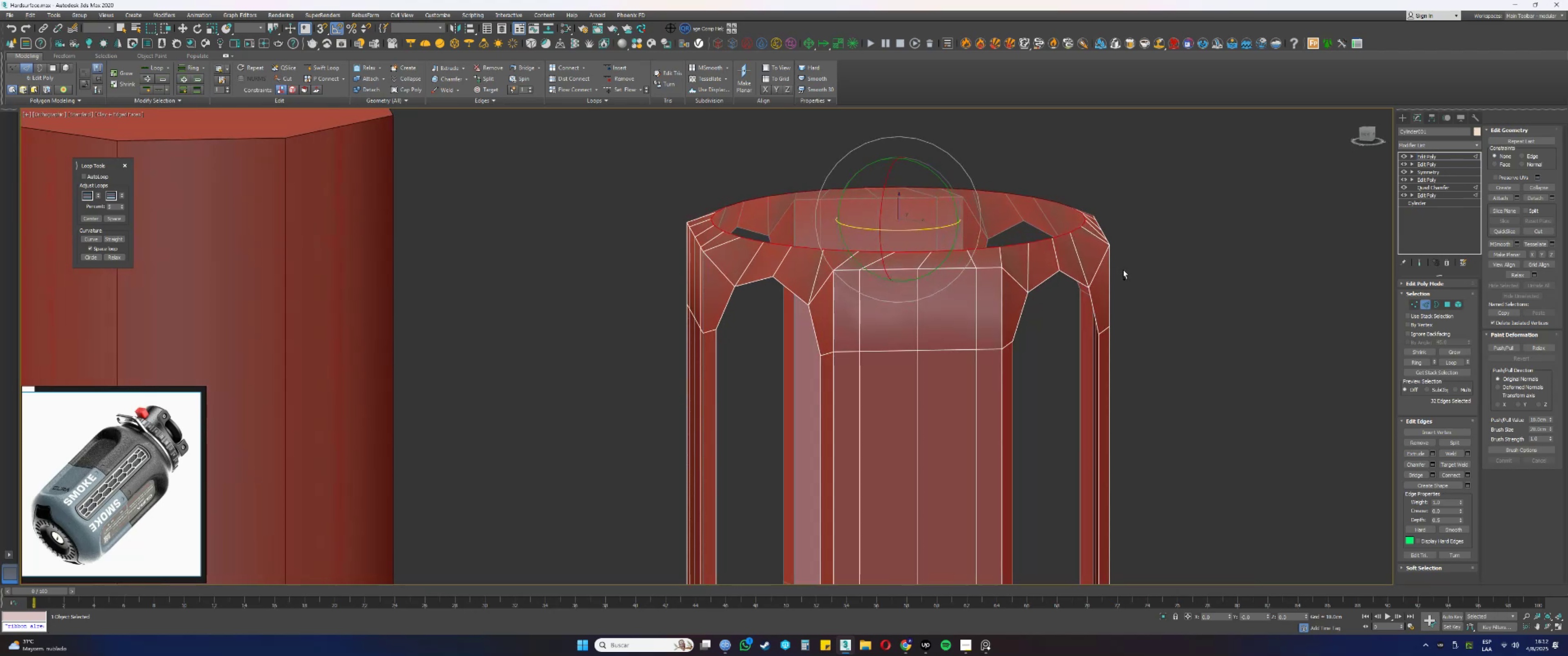 
key(Control+Z)
 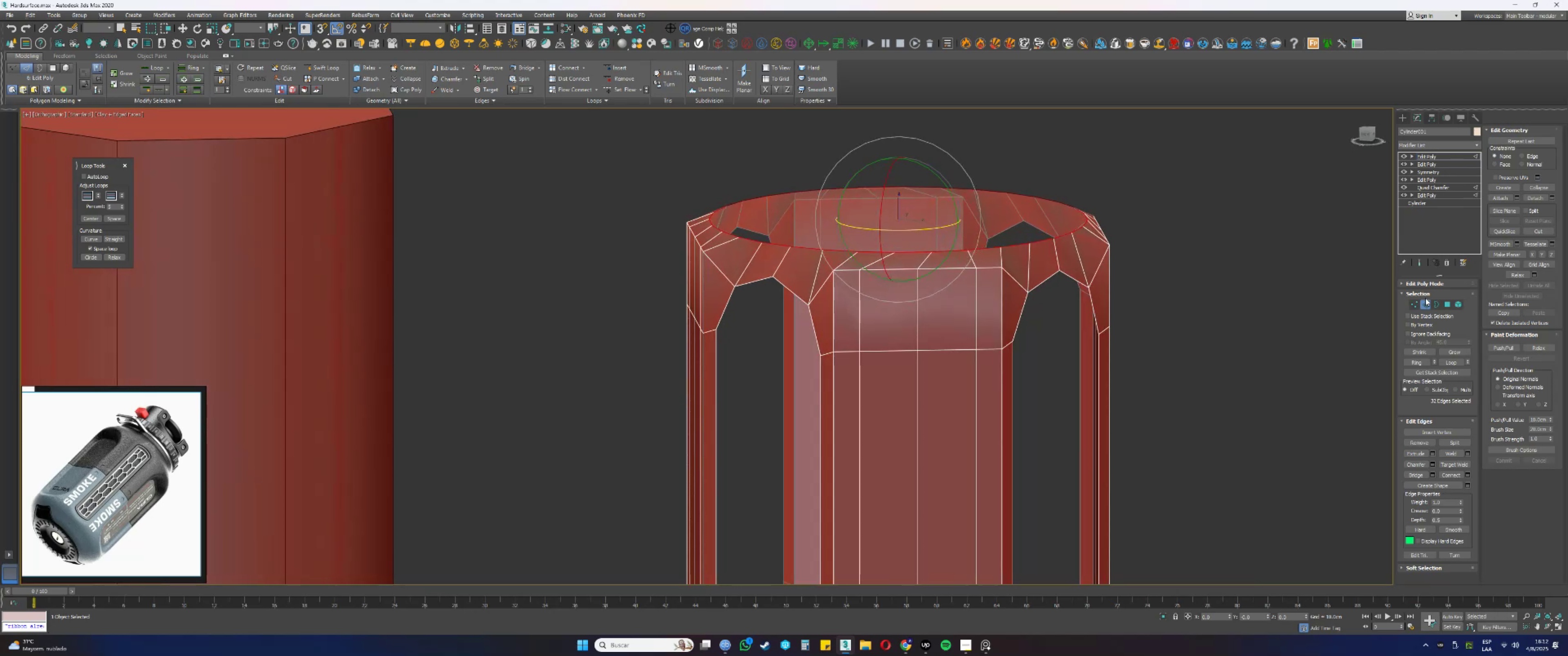 
key(Control+Z)
 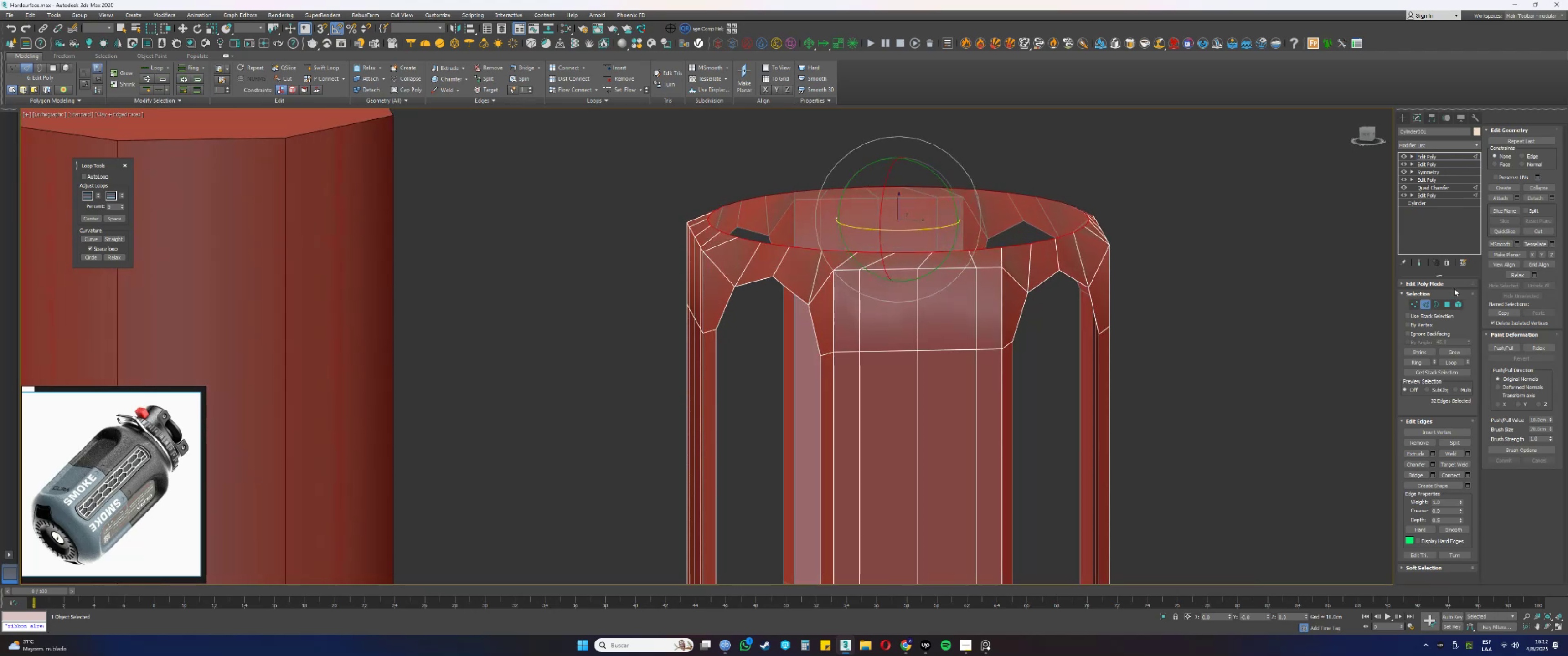 
key(Control+Z)
 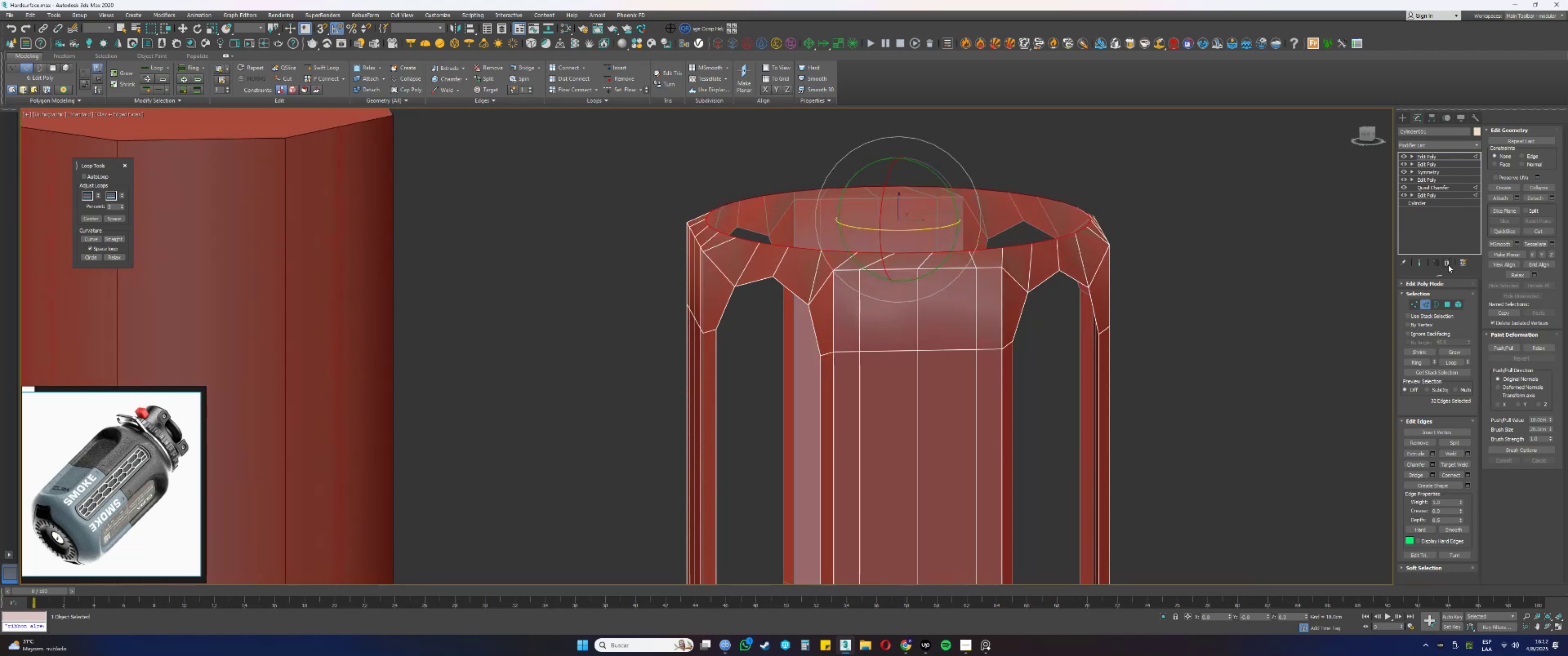 
left_click([1446, 262])
 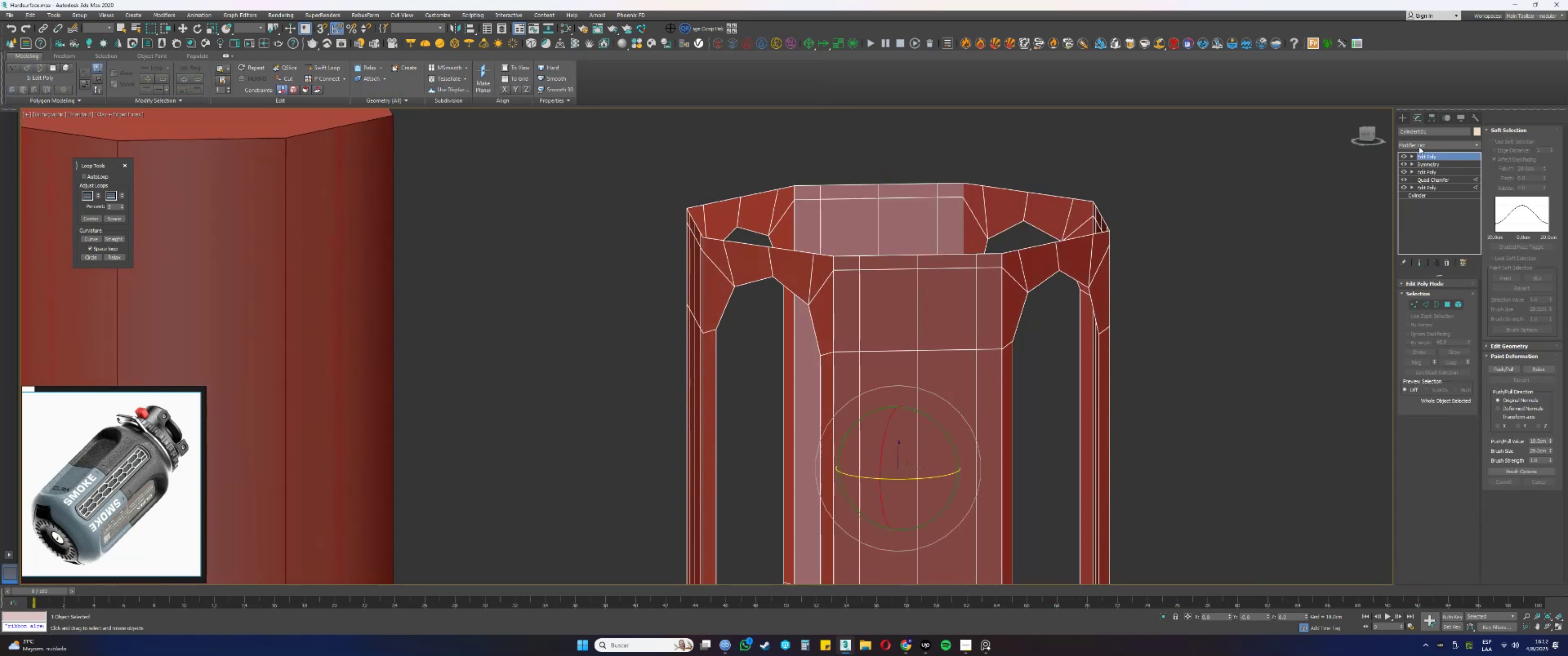 
key(E)
 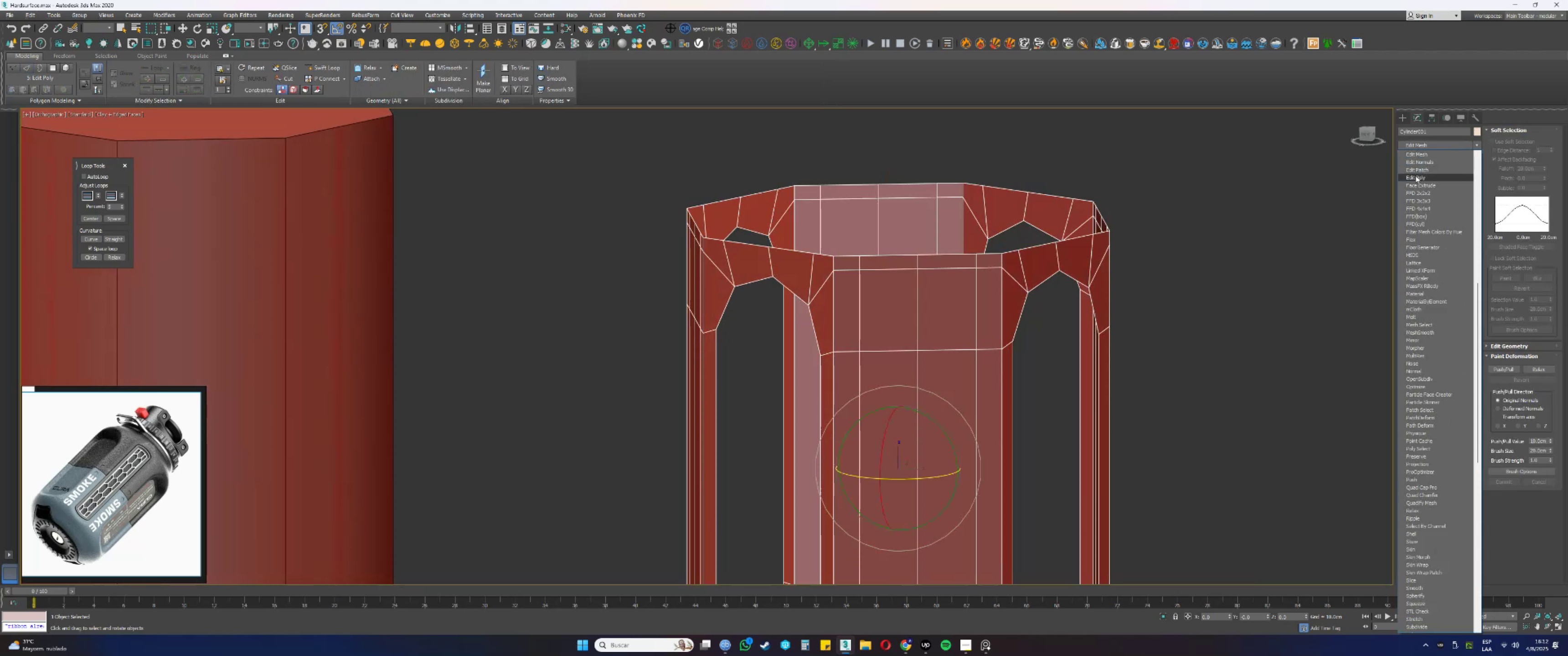 
left_click([1415, 178])
 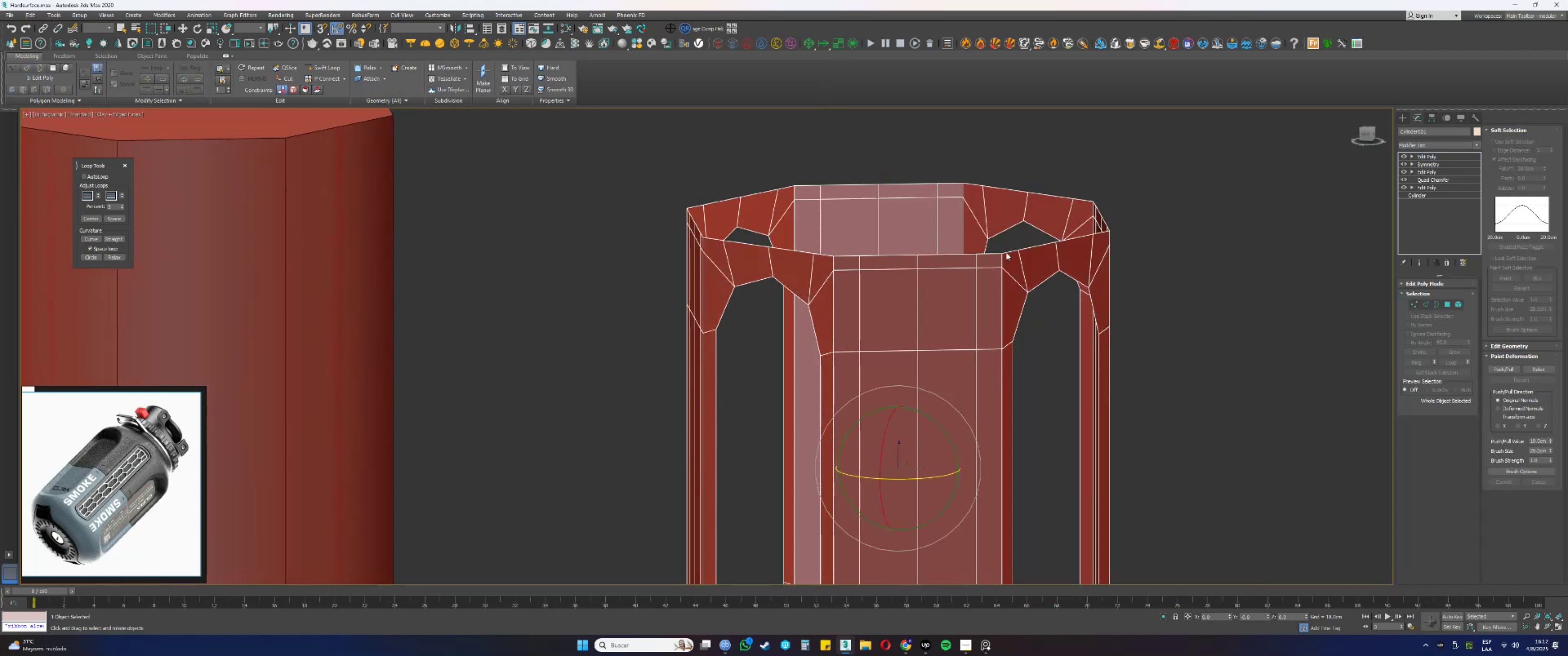 
key(3)
 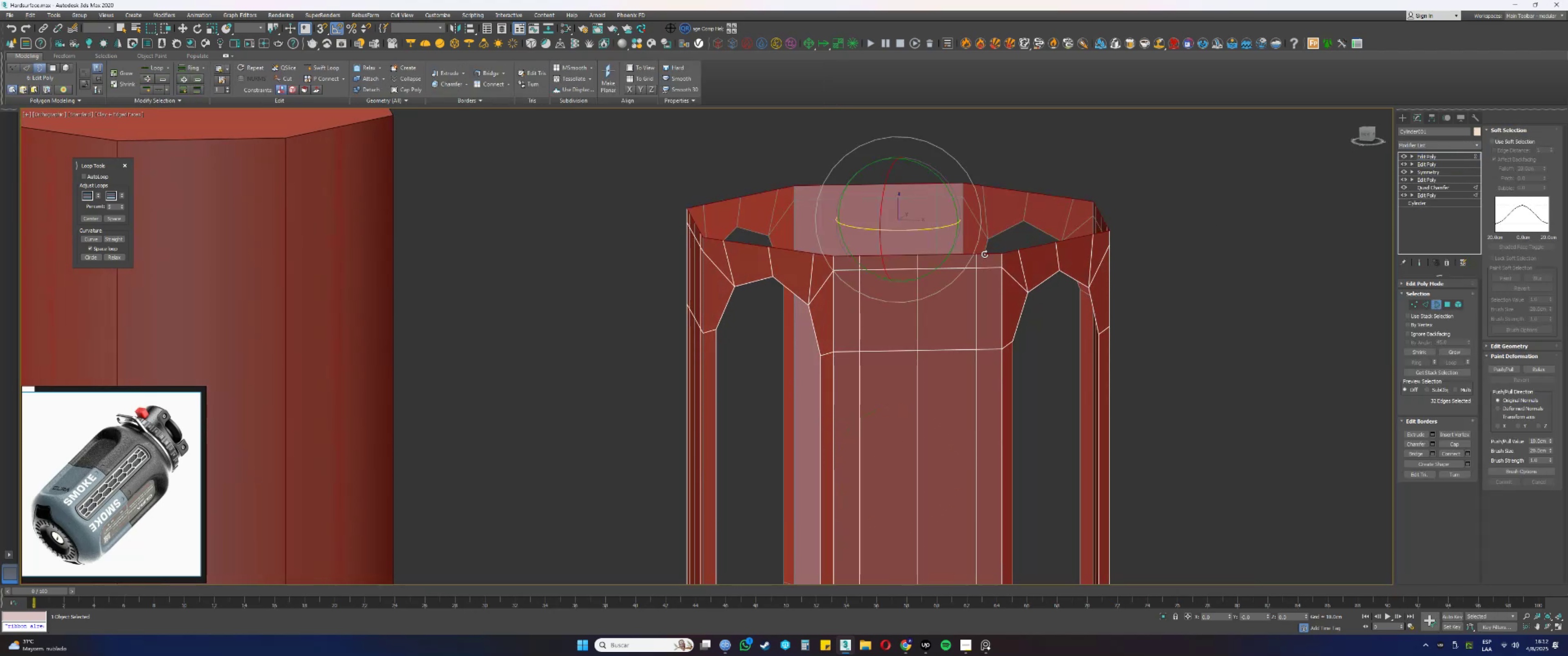 
left_click([985, 254])
 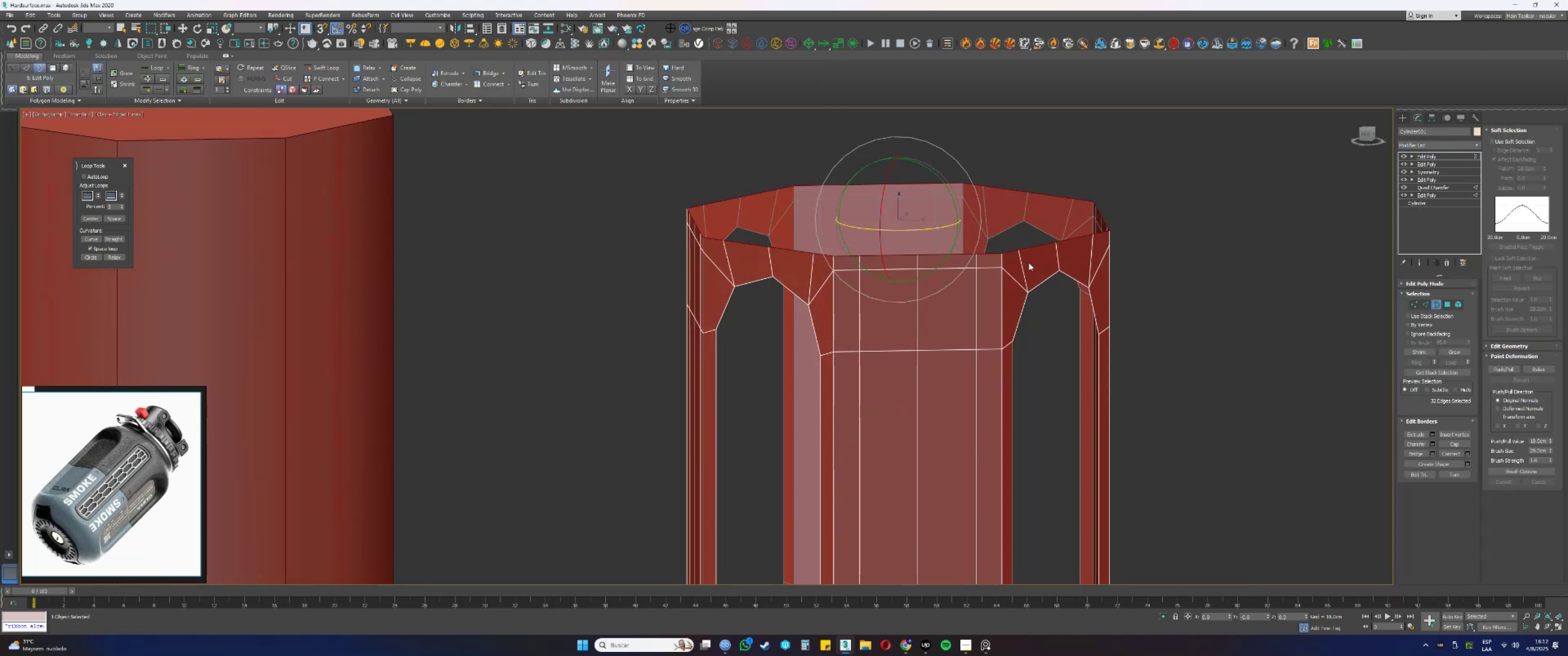 
key(Delete)
 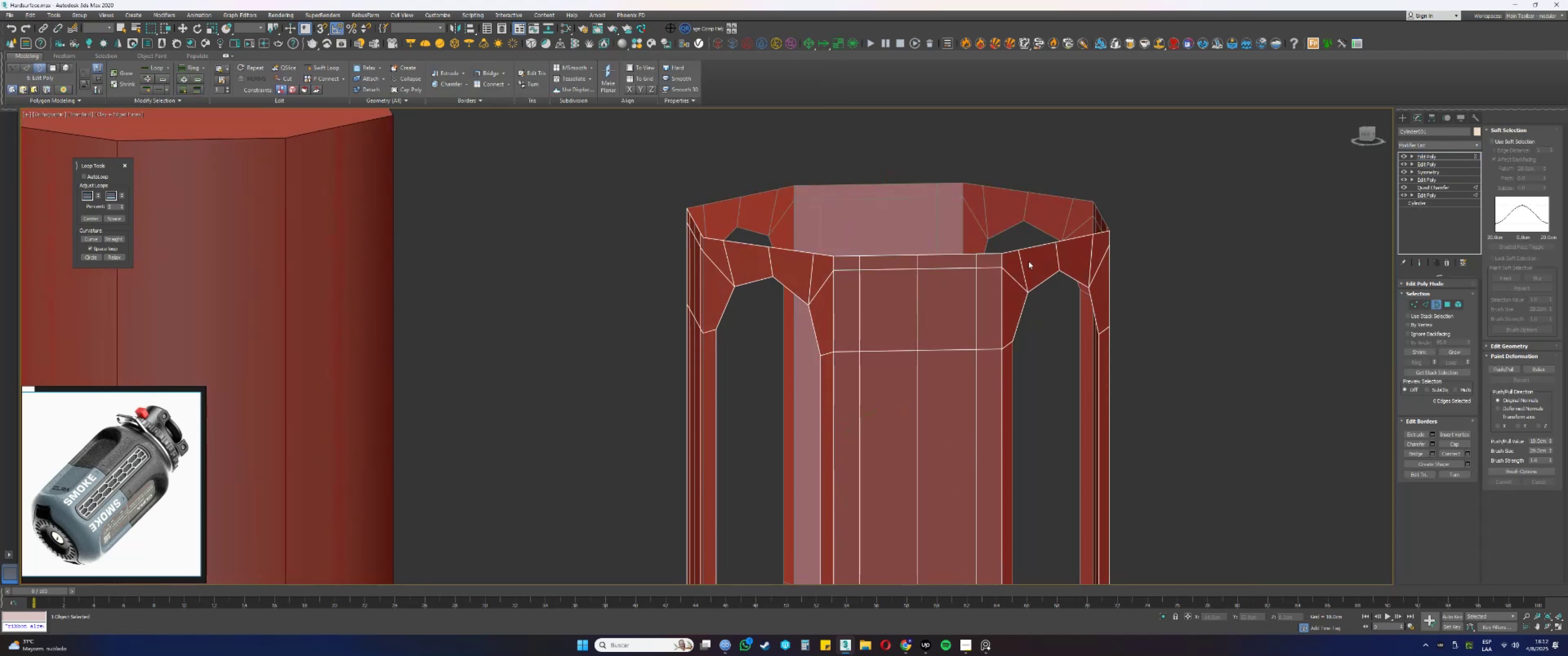 
key(2)
 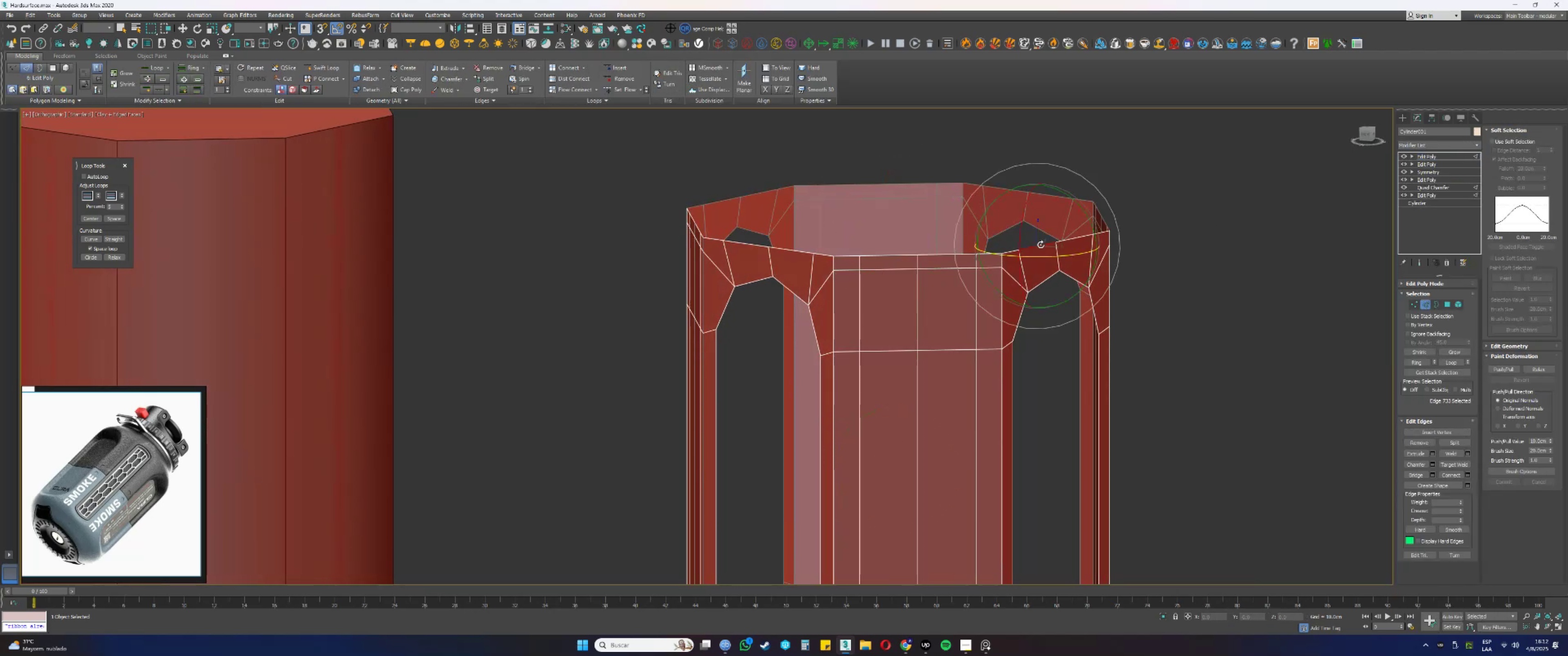 
double_click([1041, 245])
 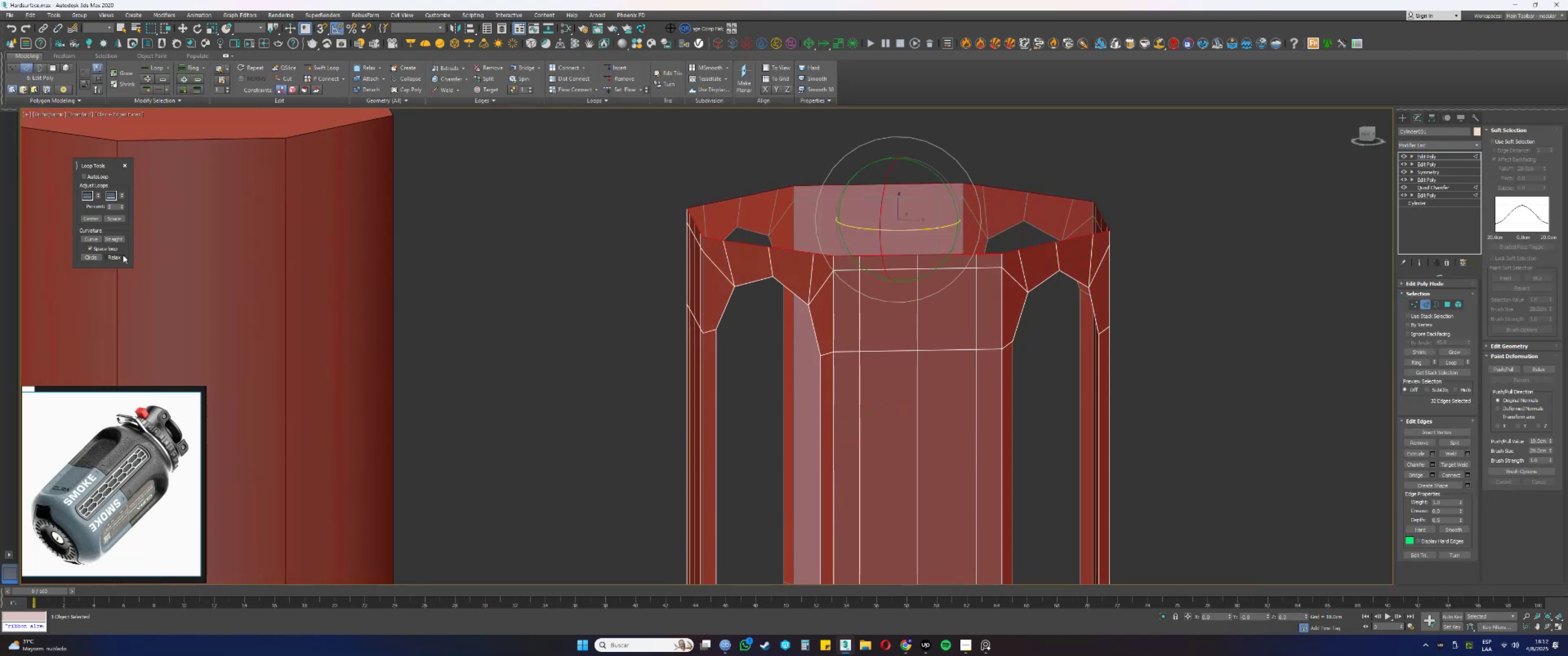 
left_click([94, 255])
 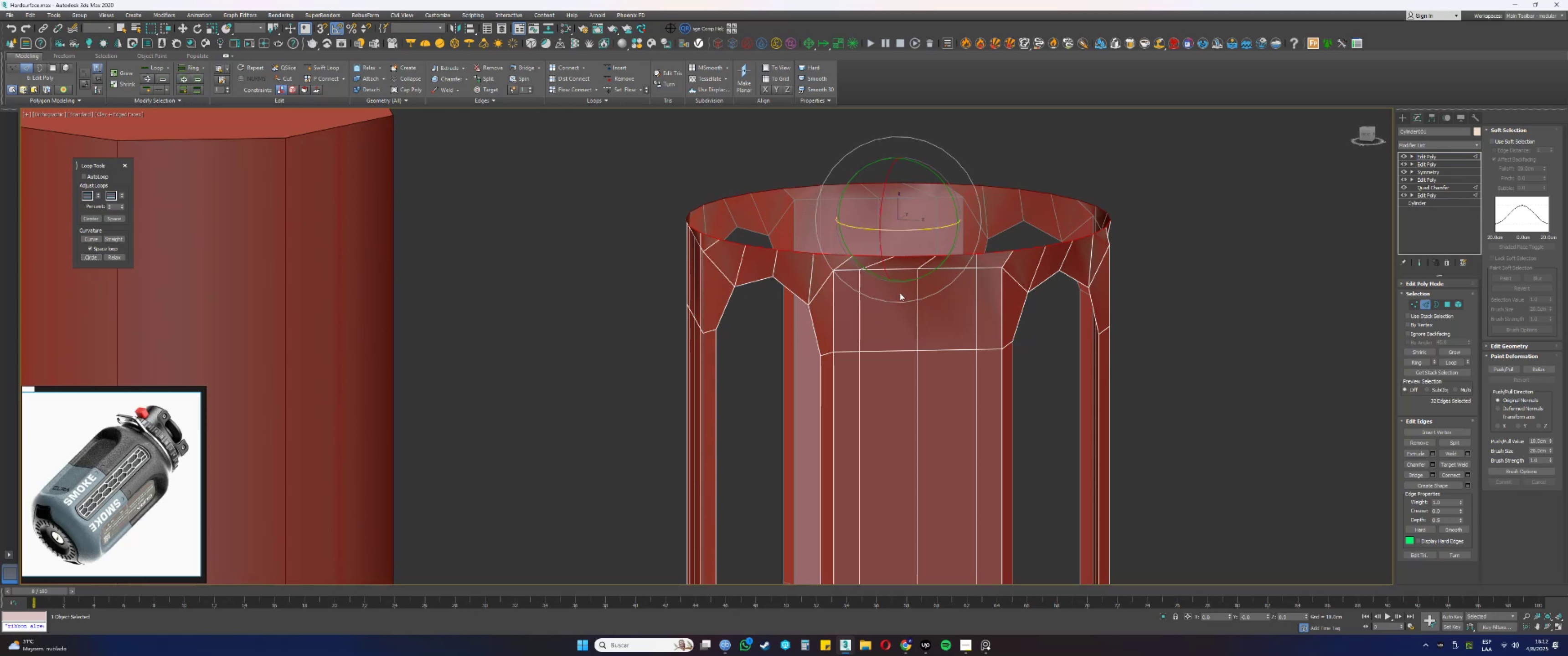 
key(W)
 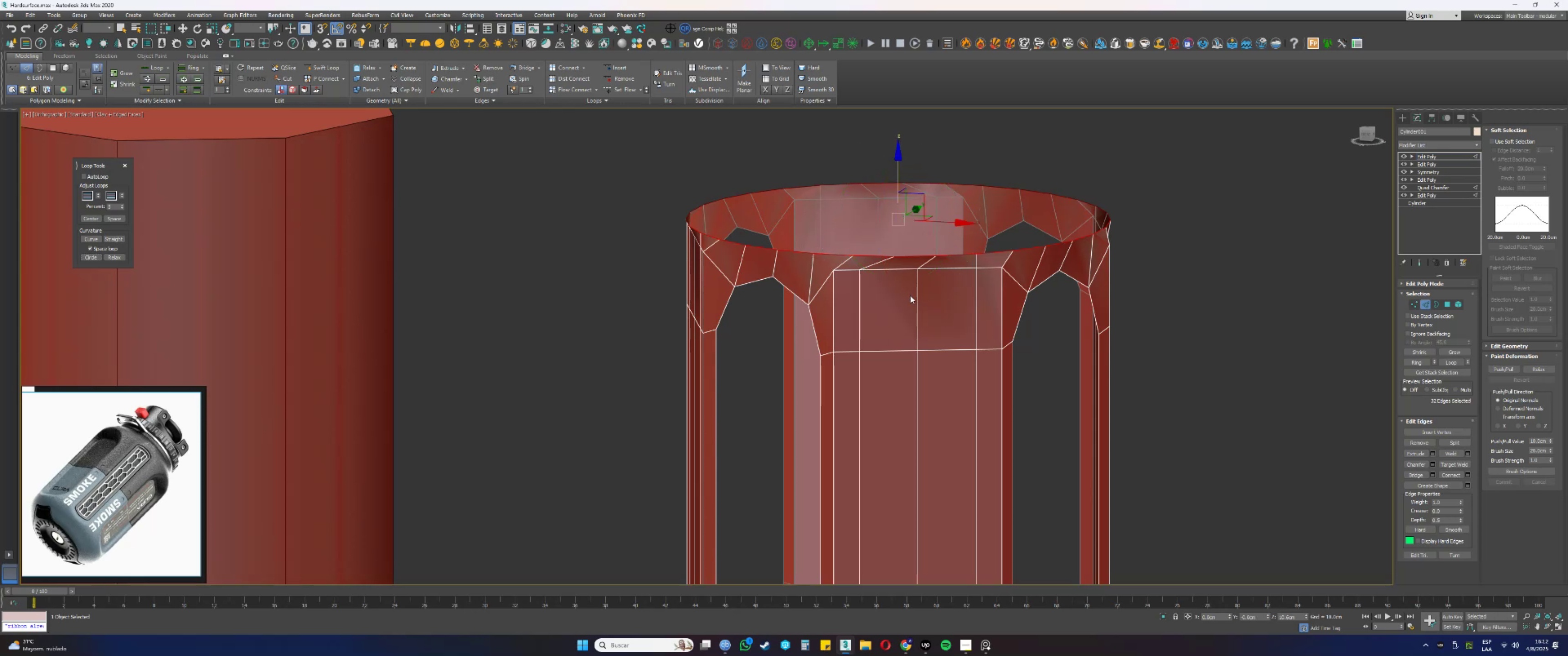 
hold_key(key=AltLeft, duration=0.56)
 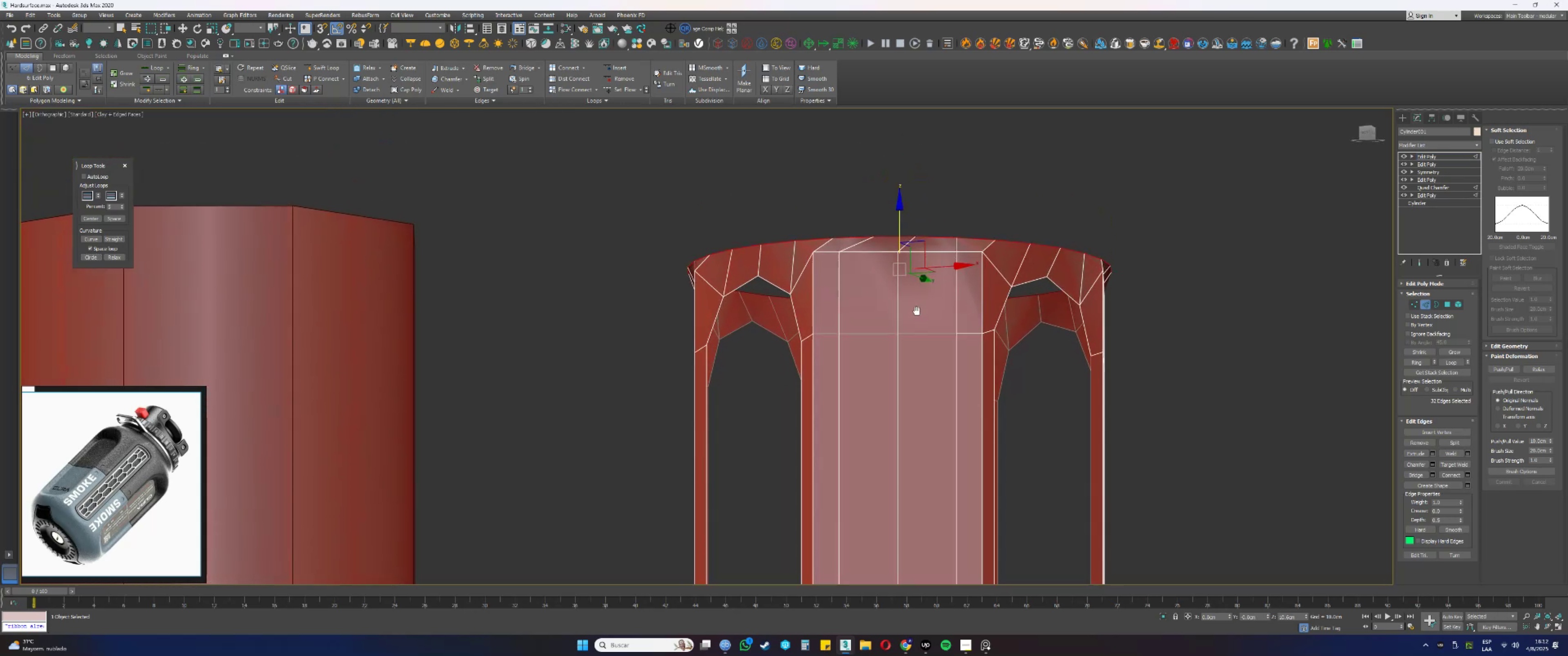 
hold_key(key=AltLeft, duration=0.82)
 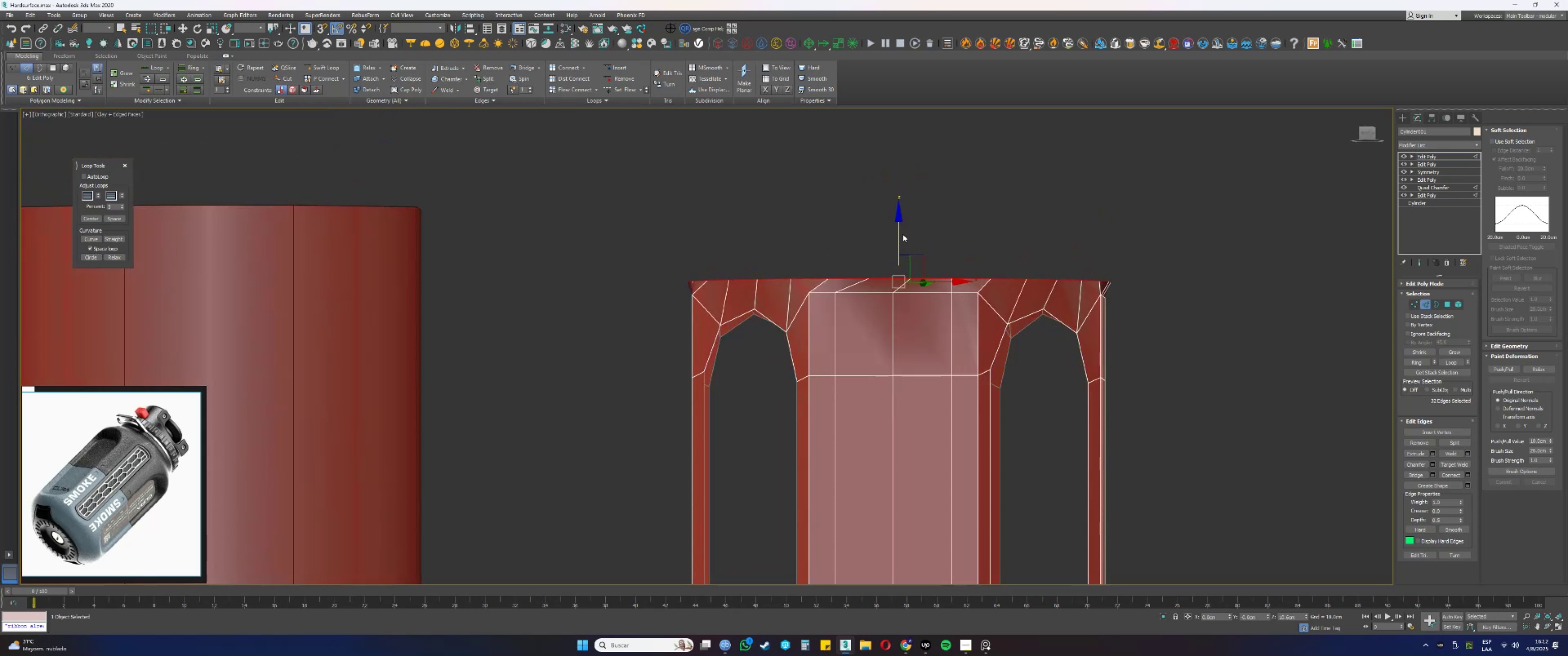 
left_click_drag(start_coordinate=[897, 231], to_coordinate=[896, 221])
 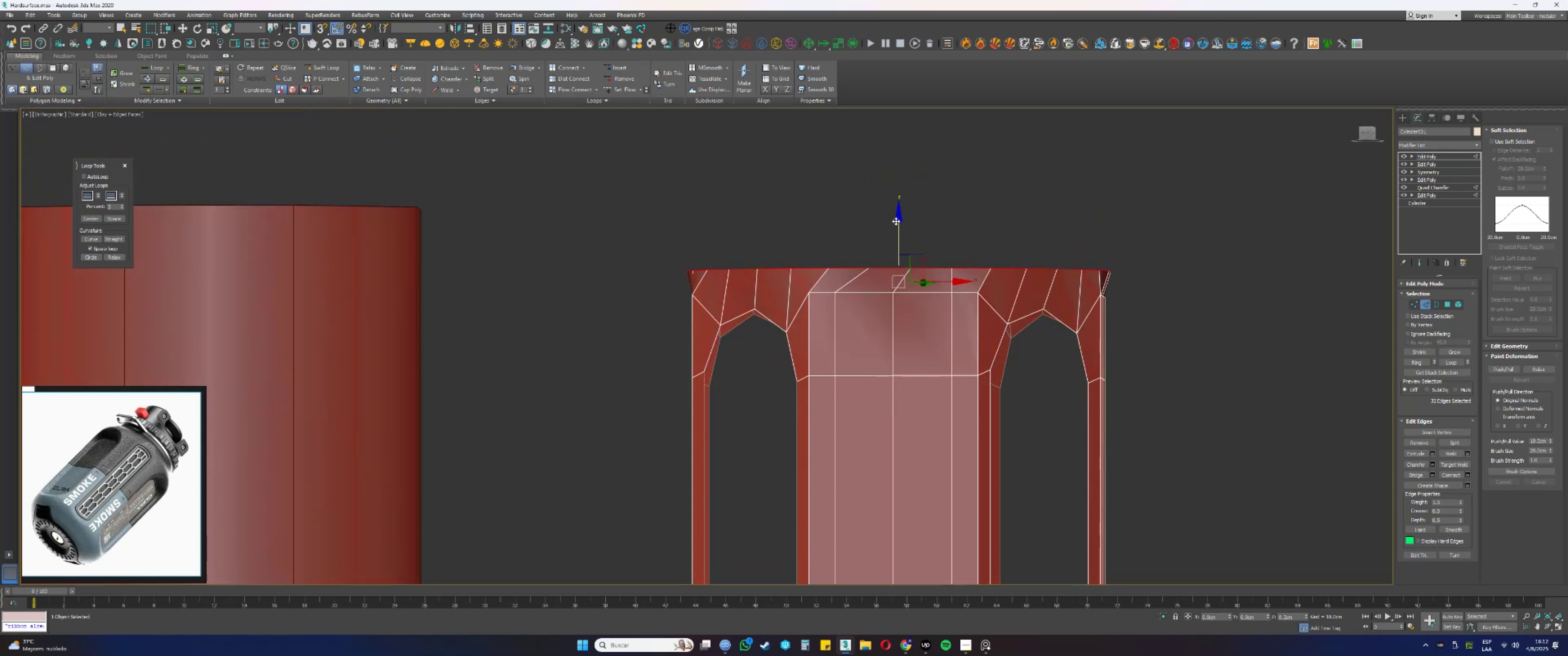 
key(Control+ControlLeft)
 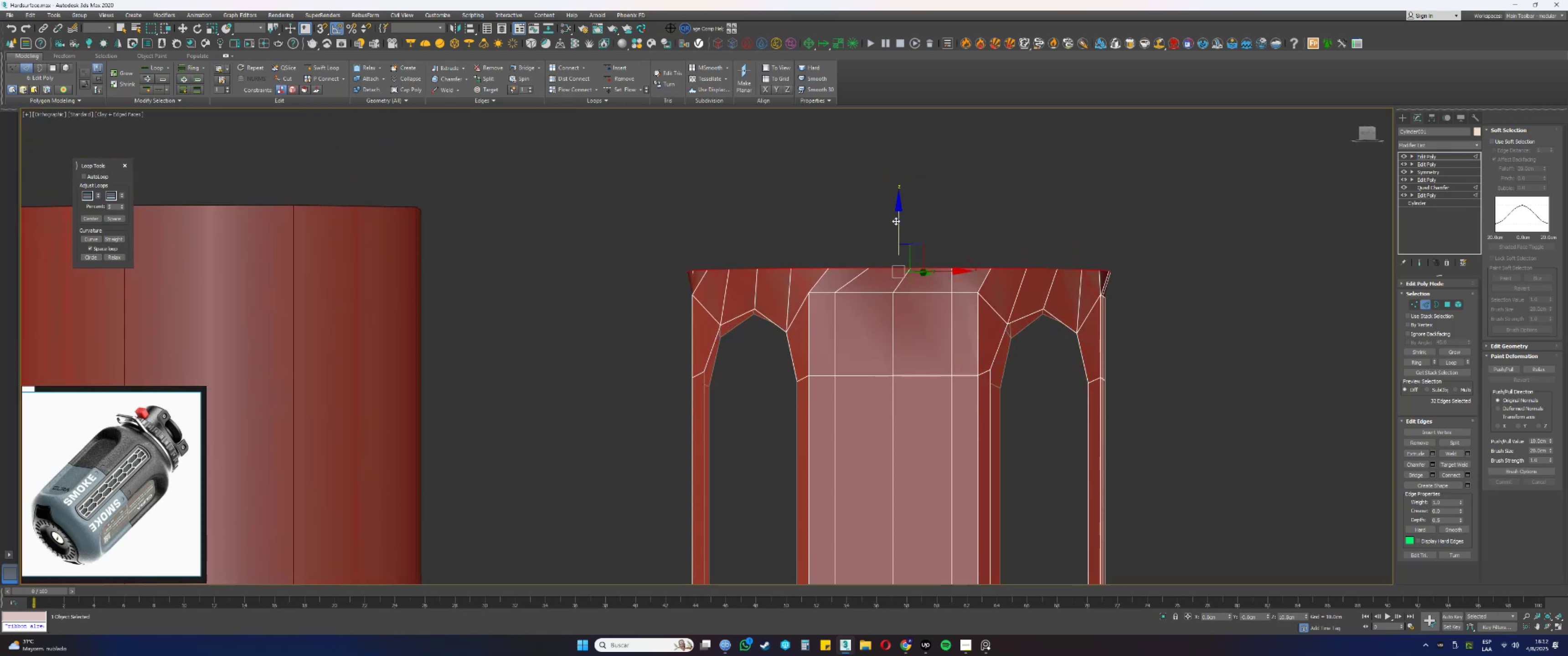 
key(Control+Z)
 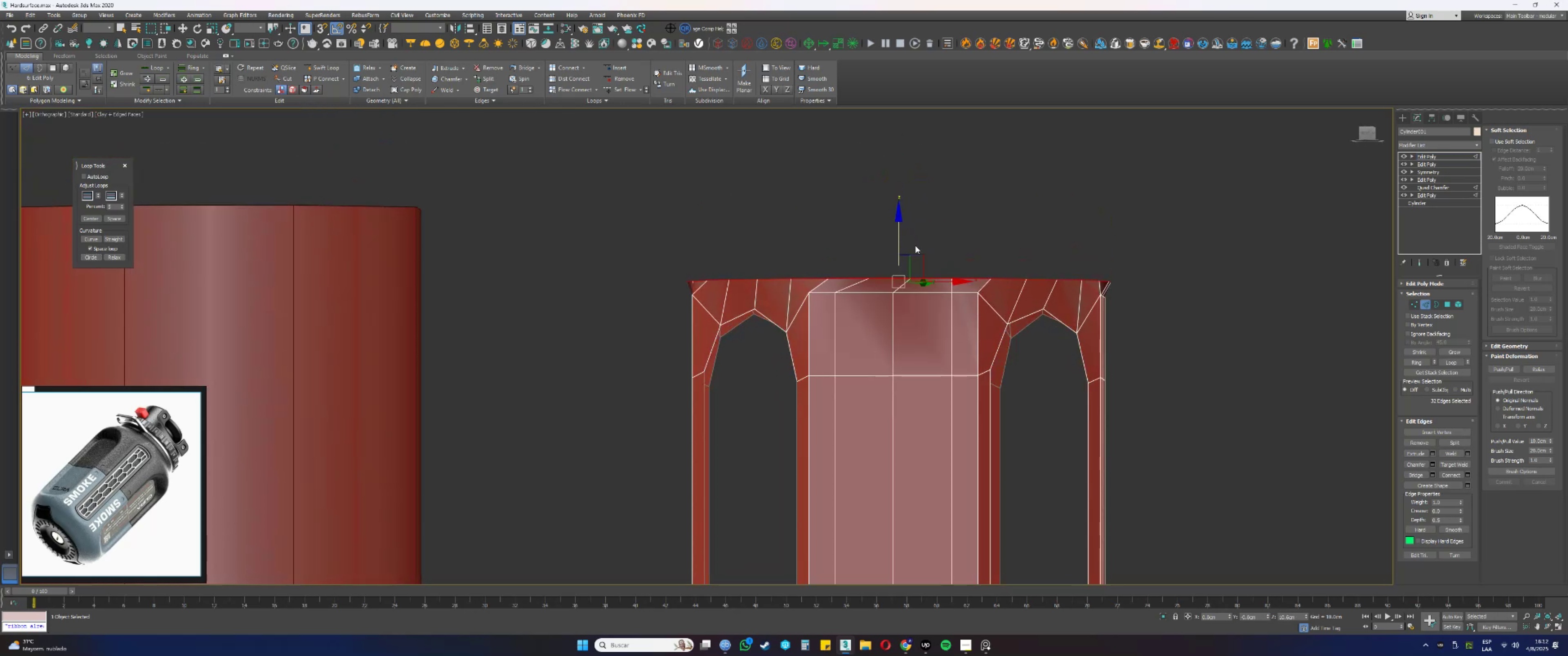 
hold_key(key=AltLeft, duration=1.54)
 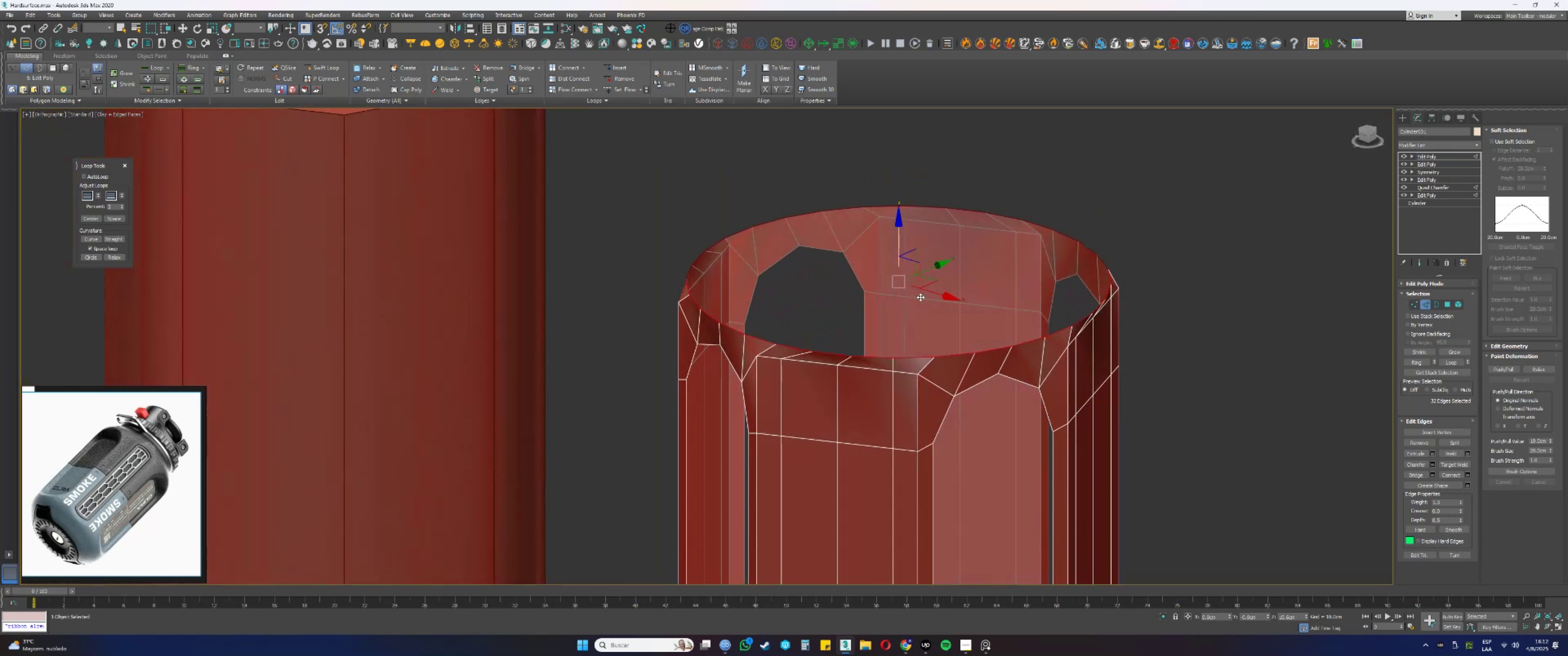 
hold_key(key=AltLeft, duration=1.09)
 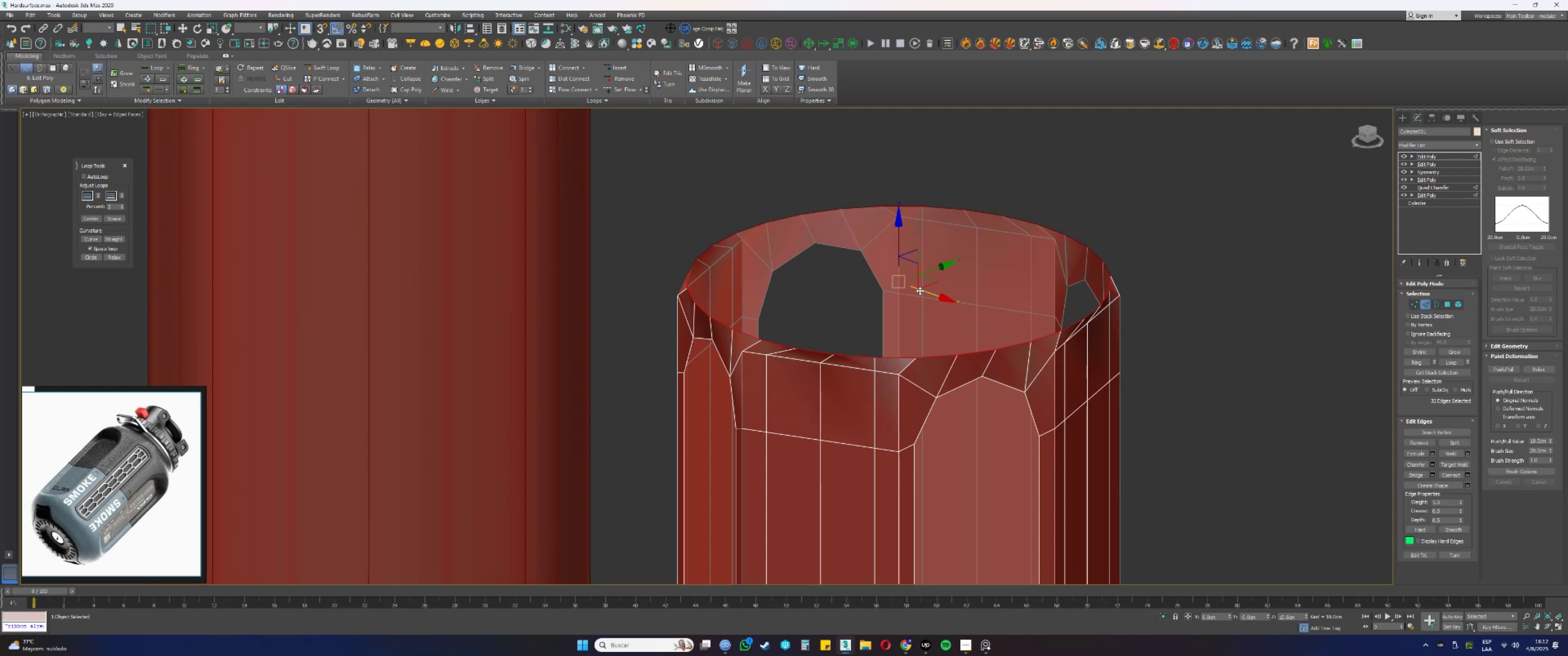 
hold_key(key=AltLeft, duration=1.5)
 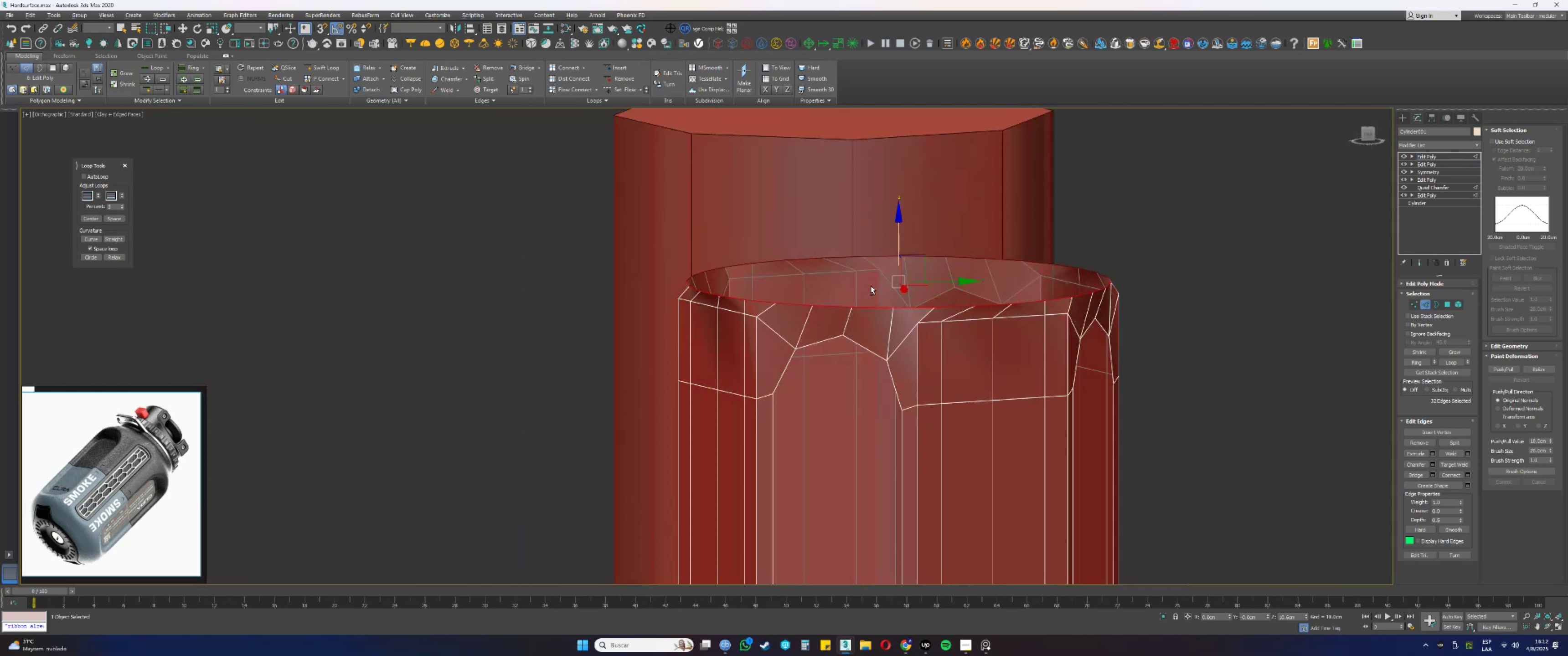 
hold_key(key=AltLeft, duration=0.94)
 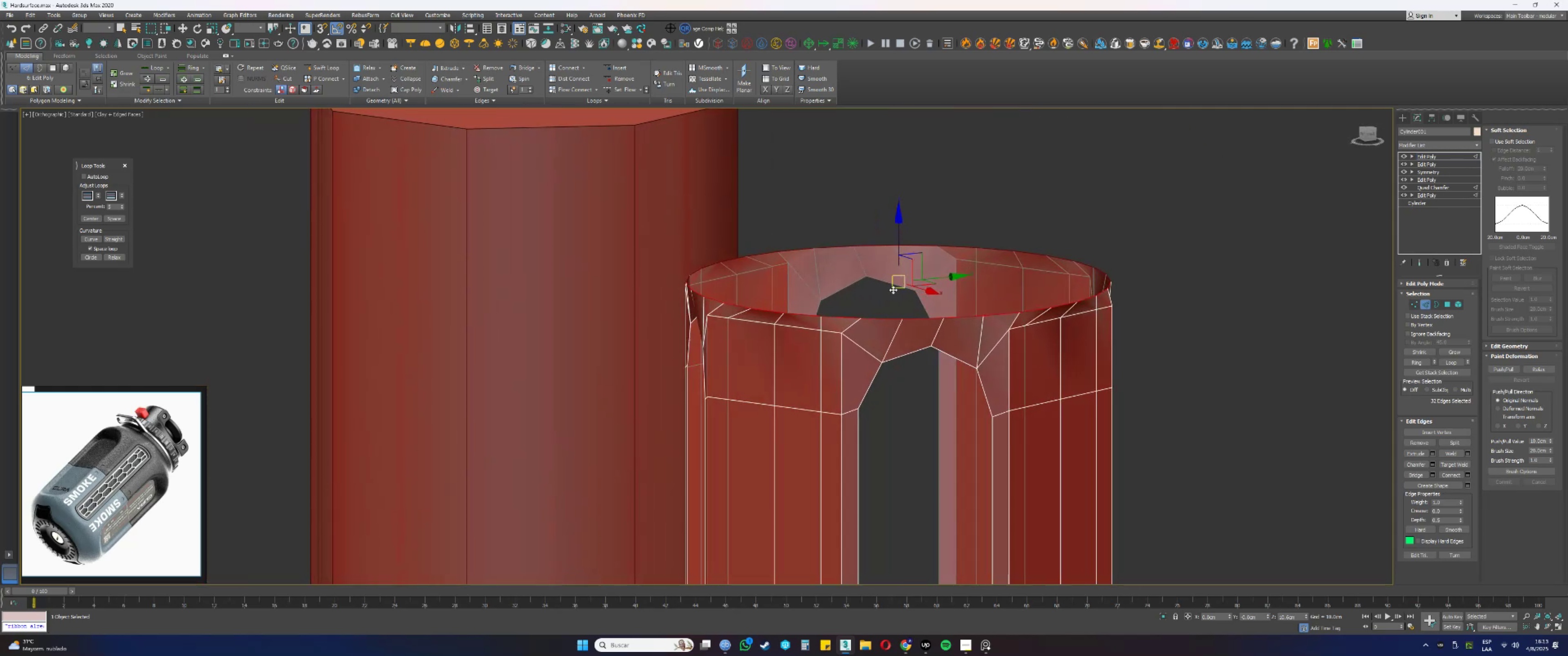 
scroll: coordinate [890, 291], scroll_direction: down, amount: 1.0
 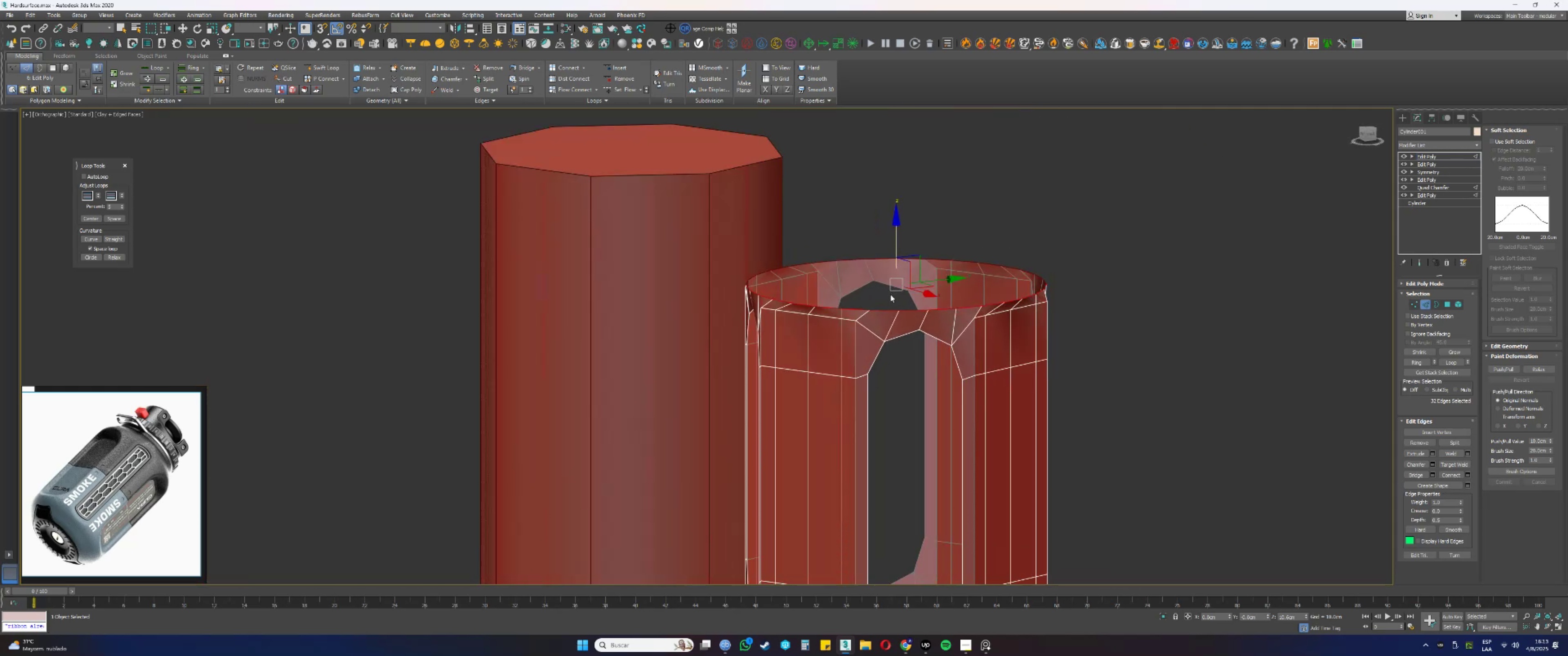 
hold_key(key=AltLeft, duration=1.53)
 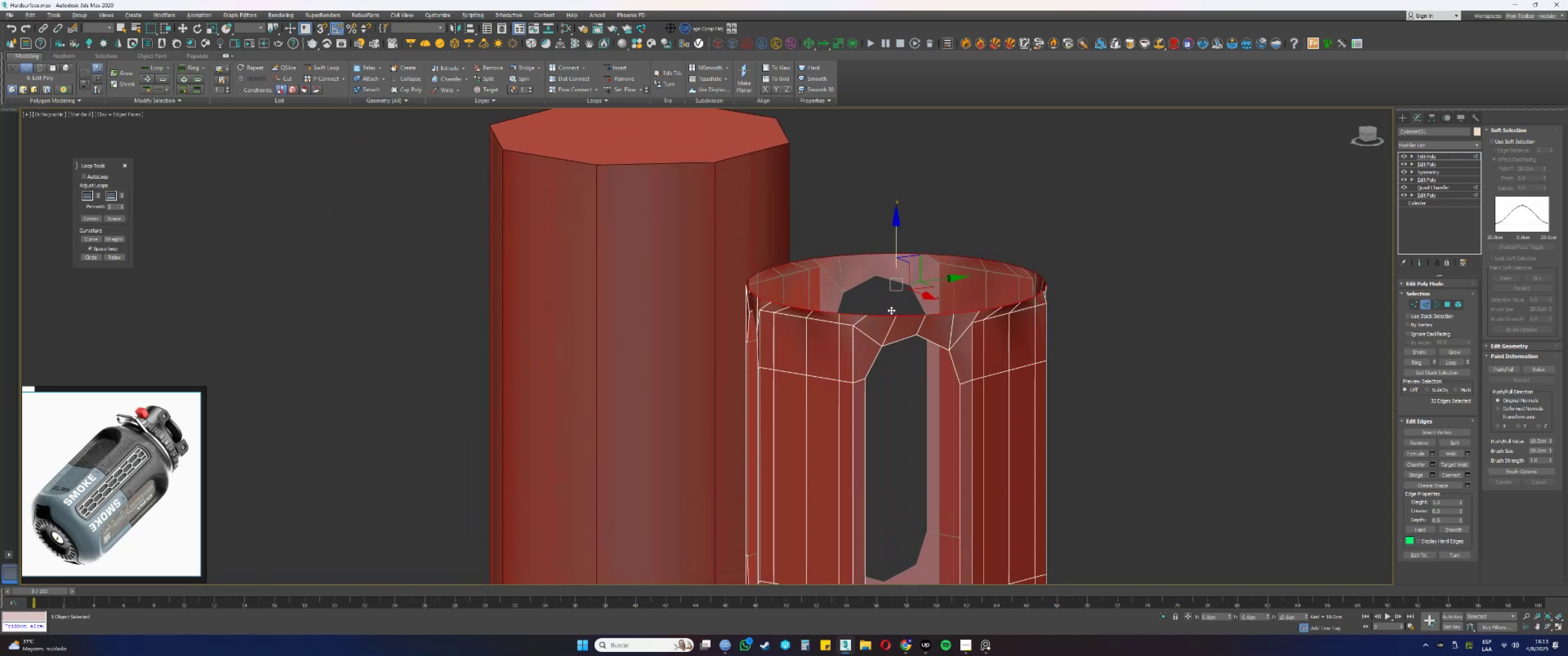 
hold_key(key=AltLeft, duration=1.52)
 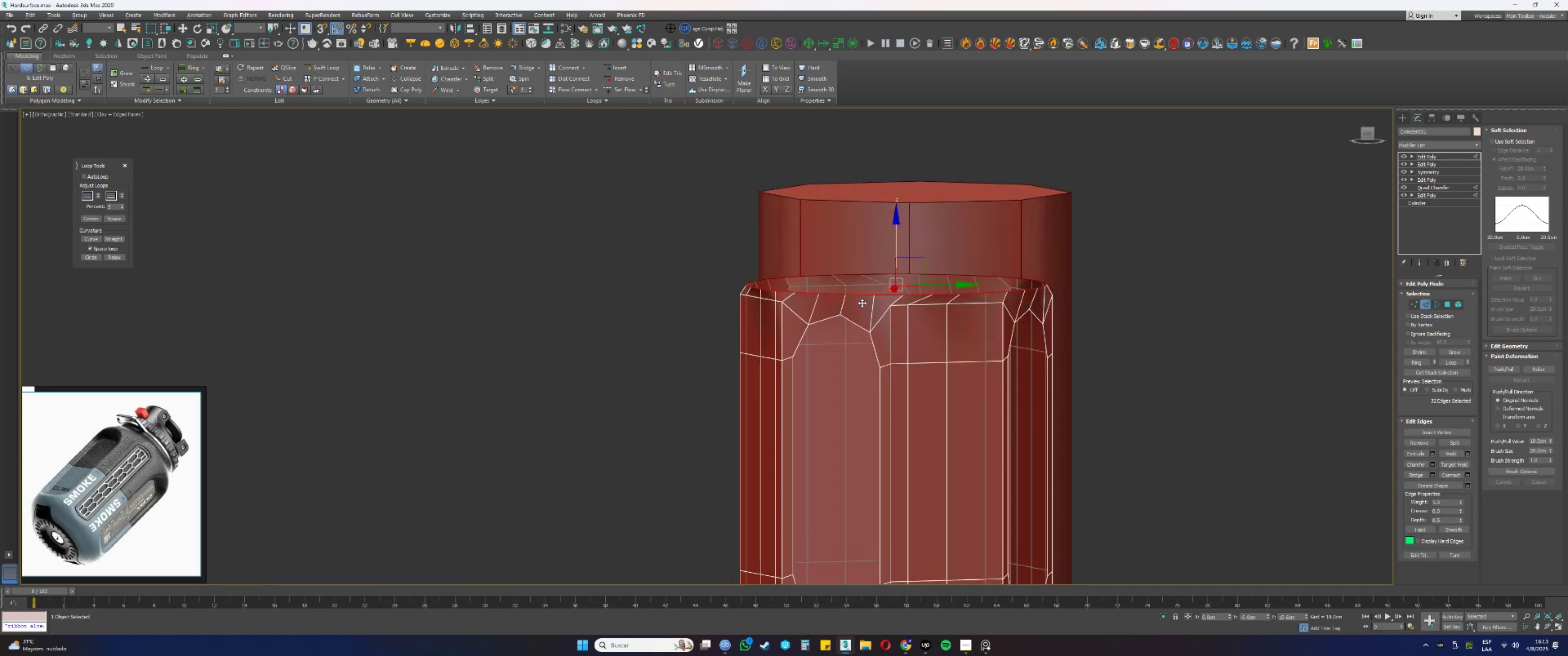 
hold_key(key=AltLeft, duration=0.62)
 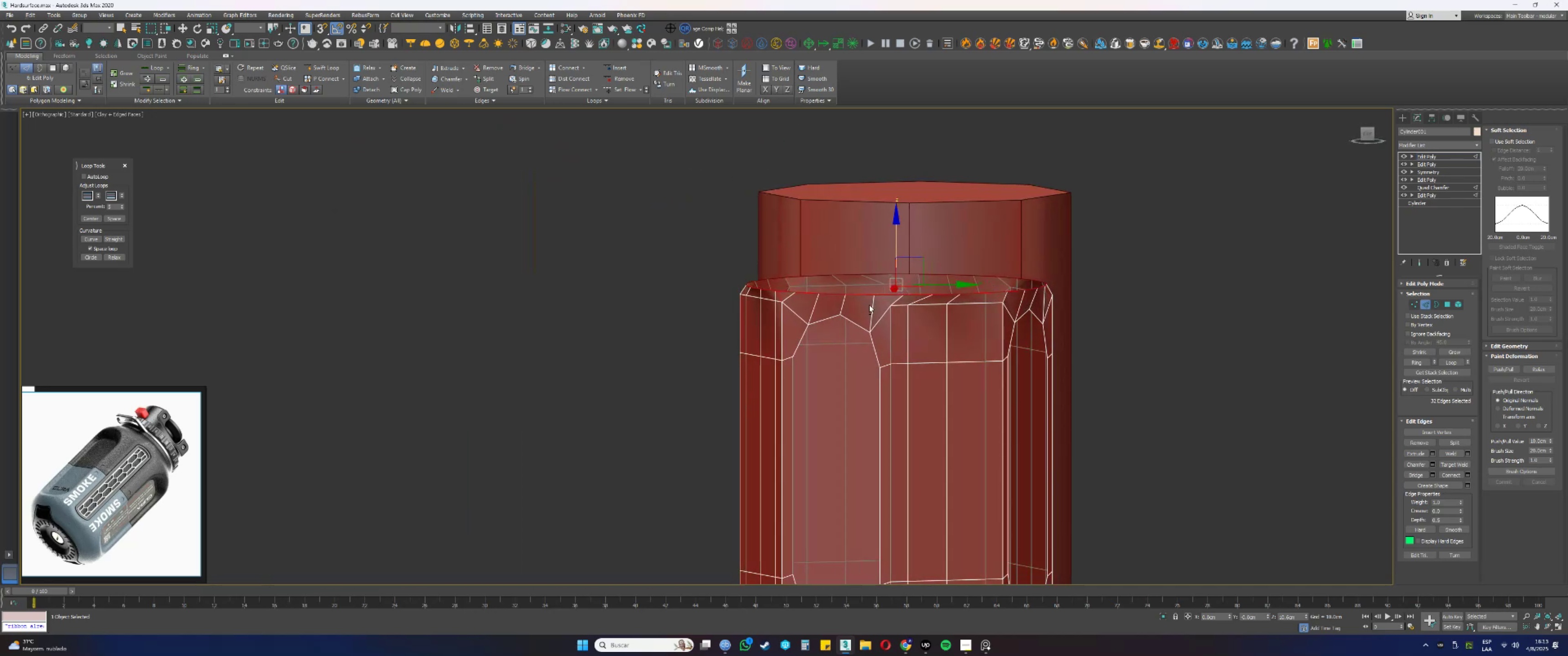 
key(2)
 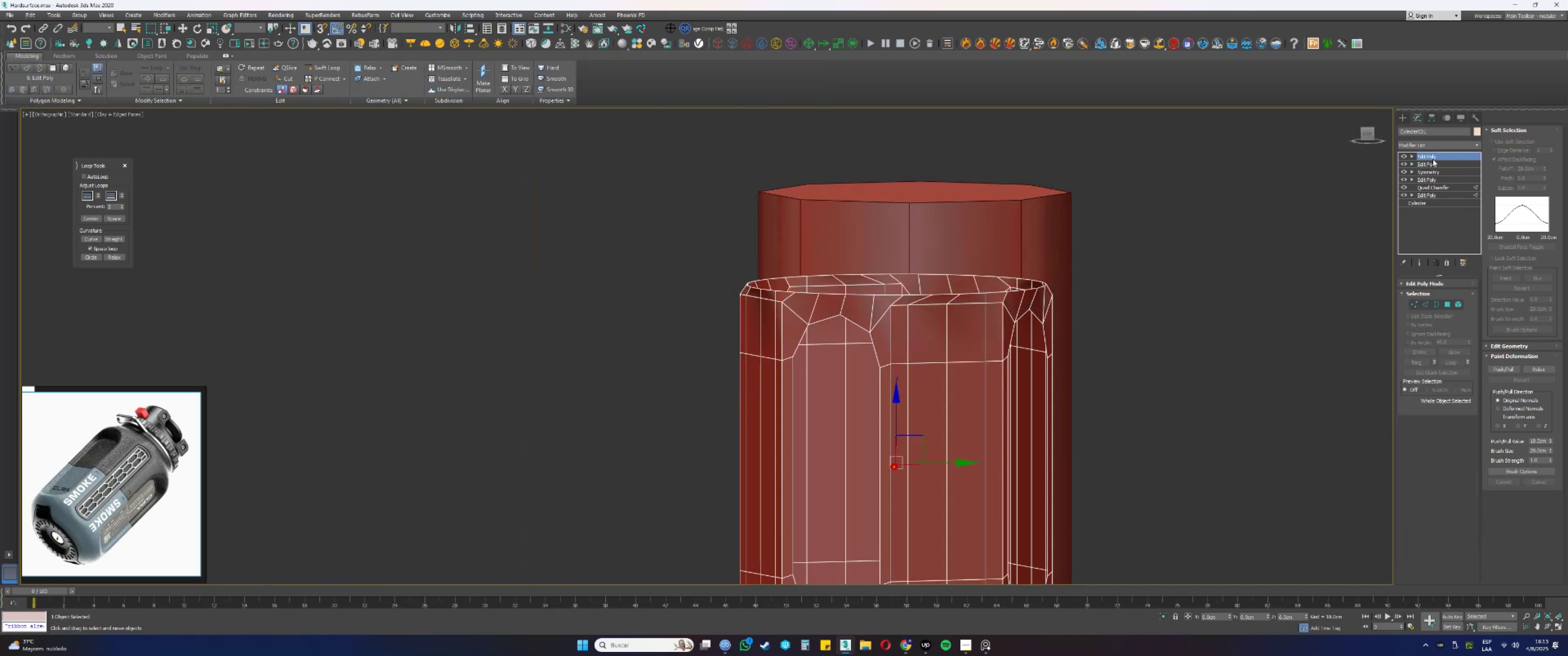 
right_click([1428, 156])
 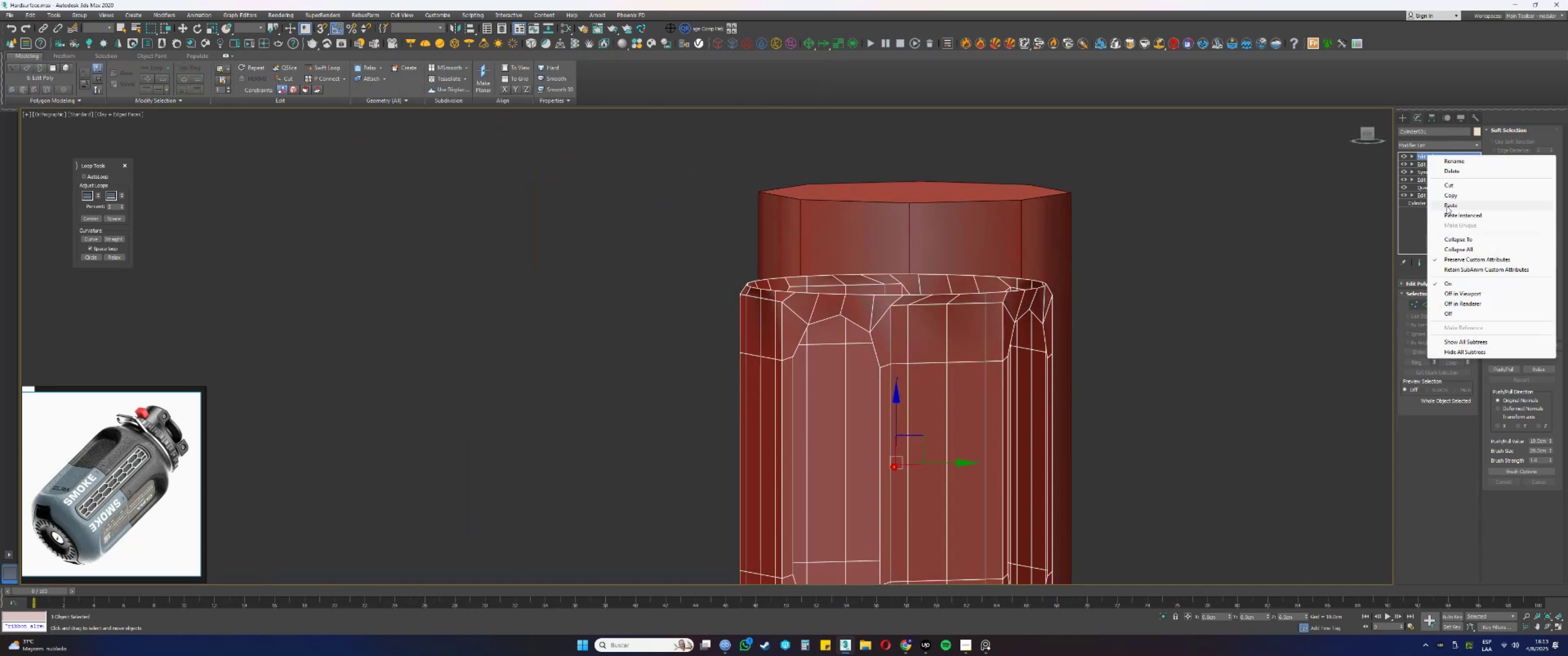 
key(F3)
 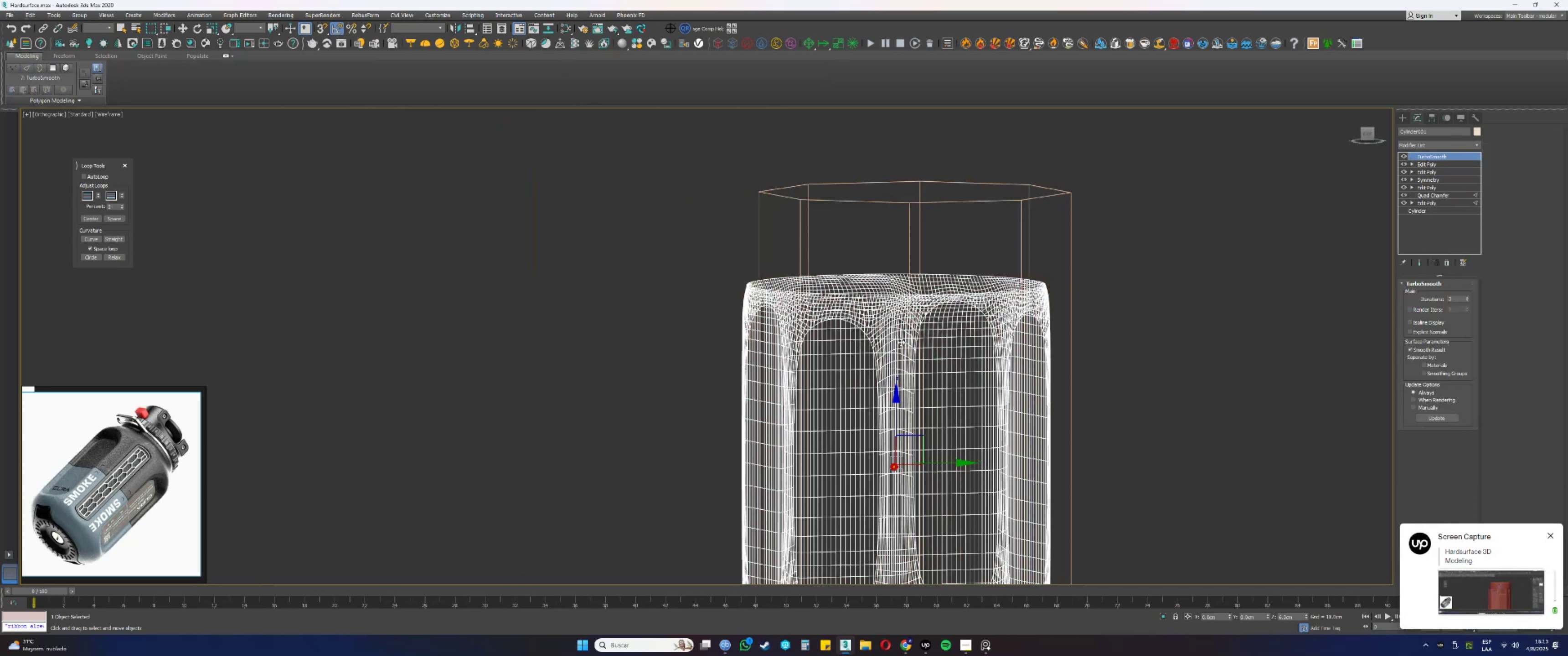 
key(F3)
 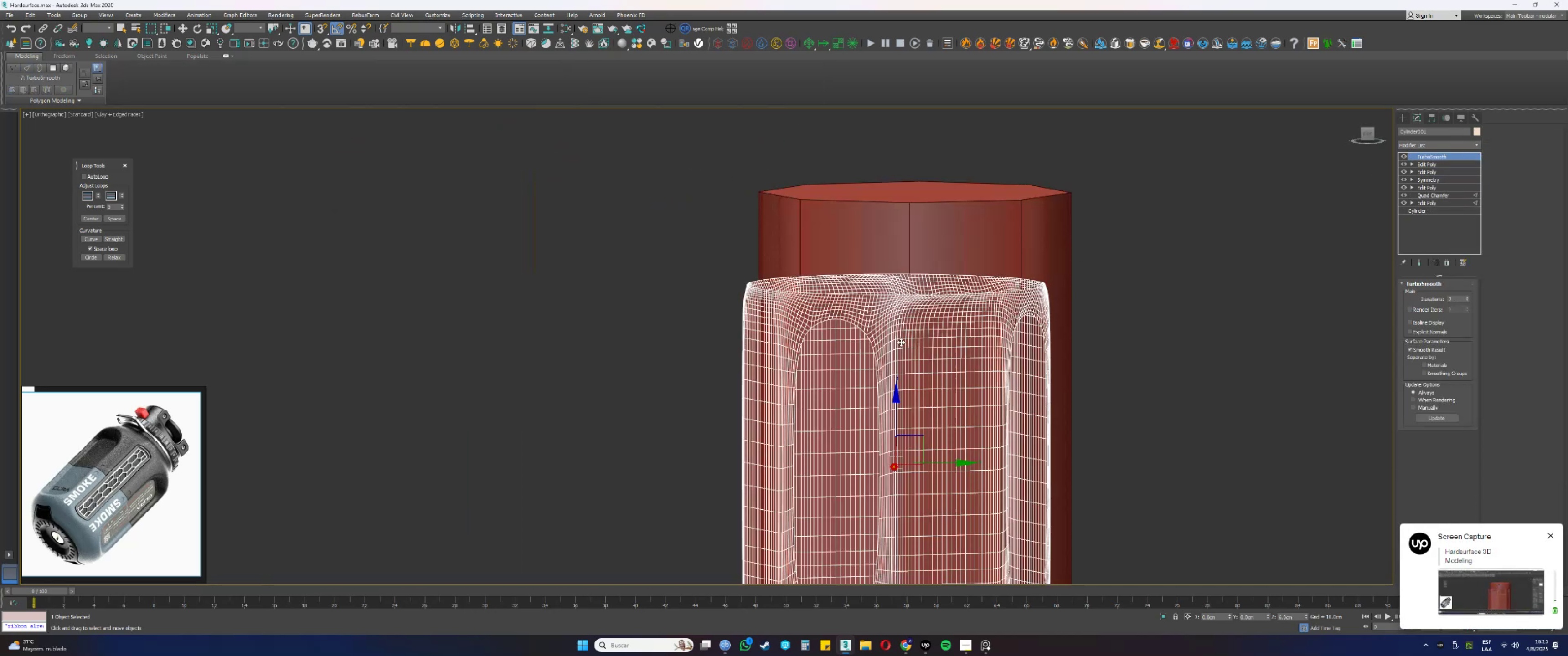 
key(F4)
 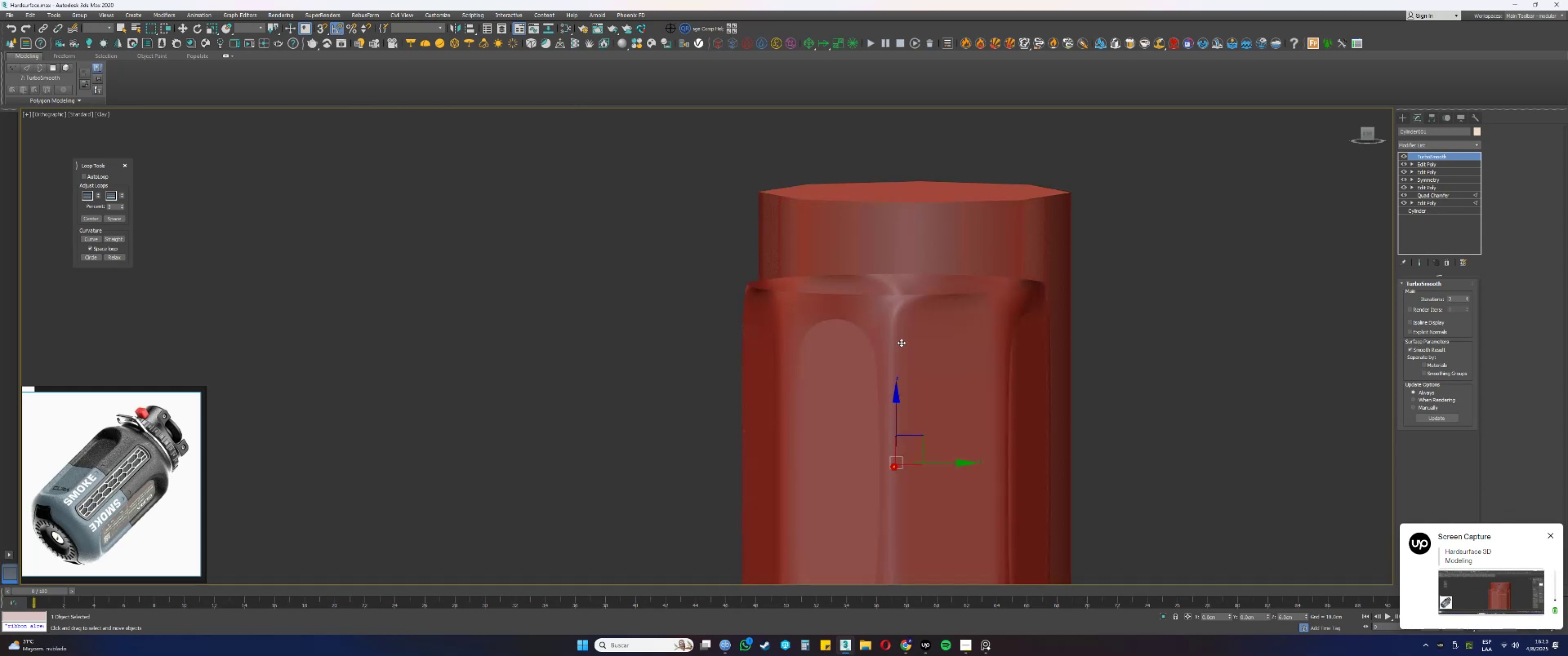 
hold_key(key=AltLeft, duration=1.5)
 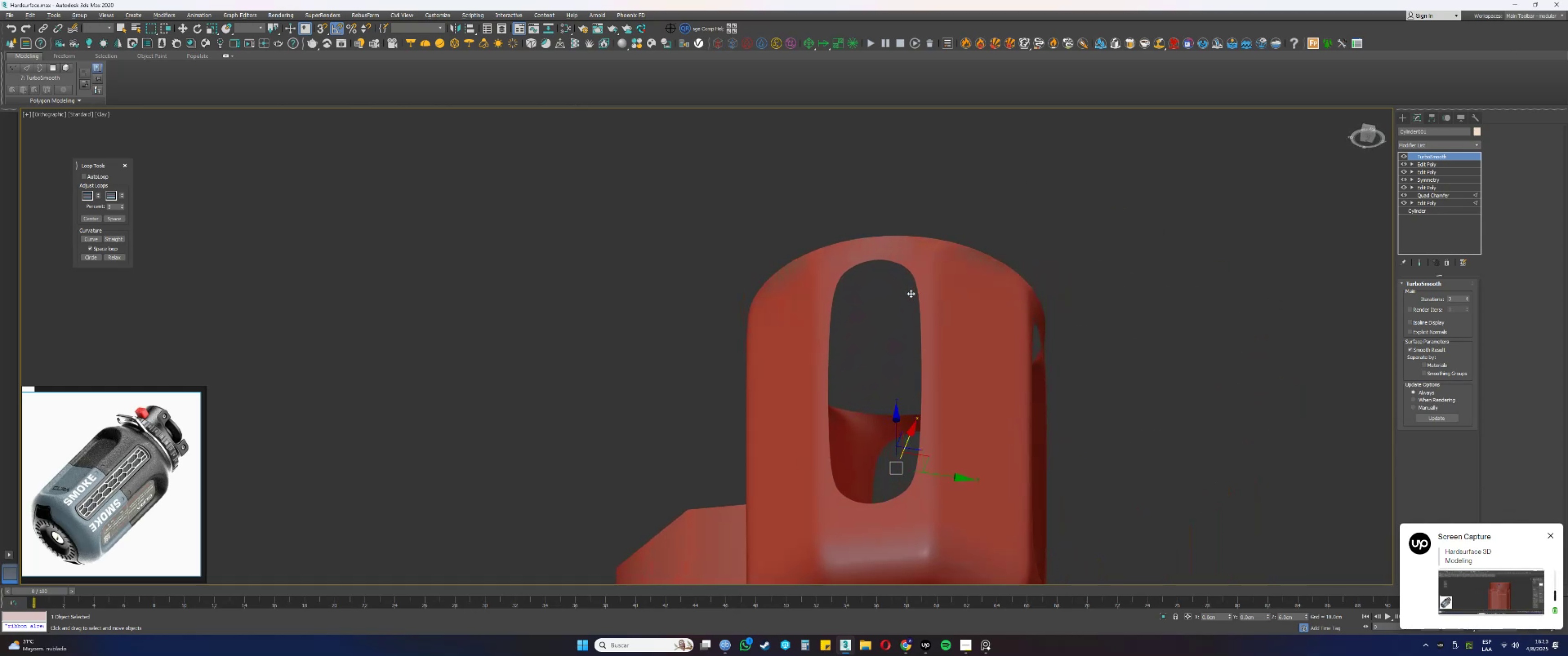 
hold_key(key=AltLeft, duration=1.51)
 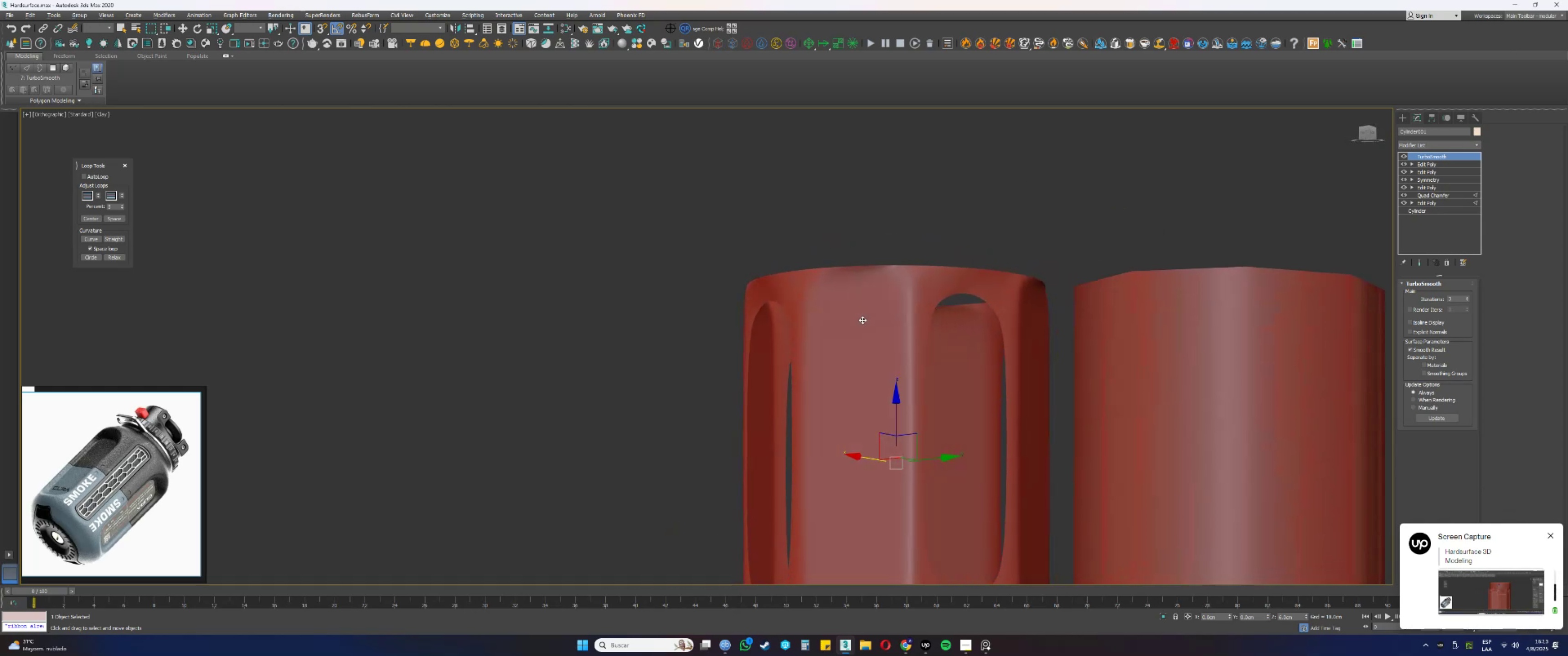 
hold_key(key=AltLeft, duration=0.92)
 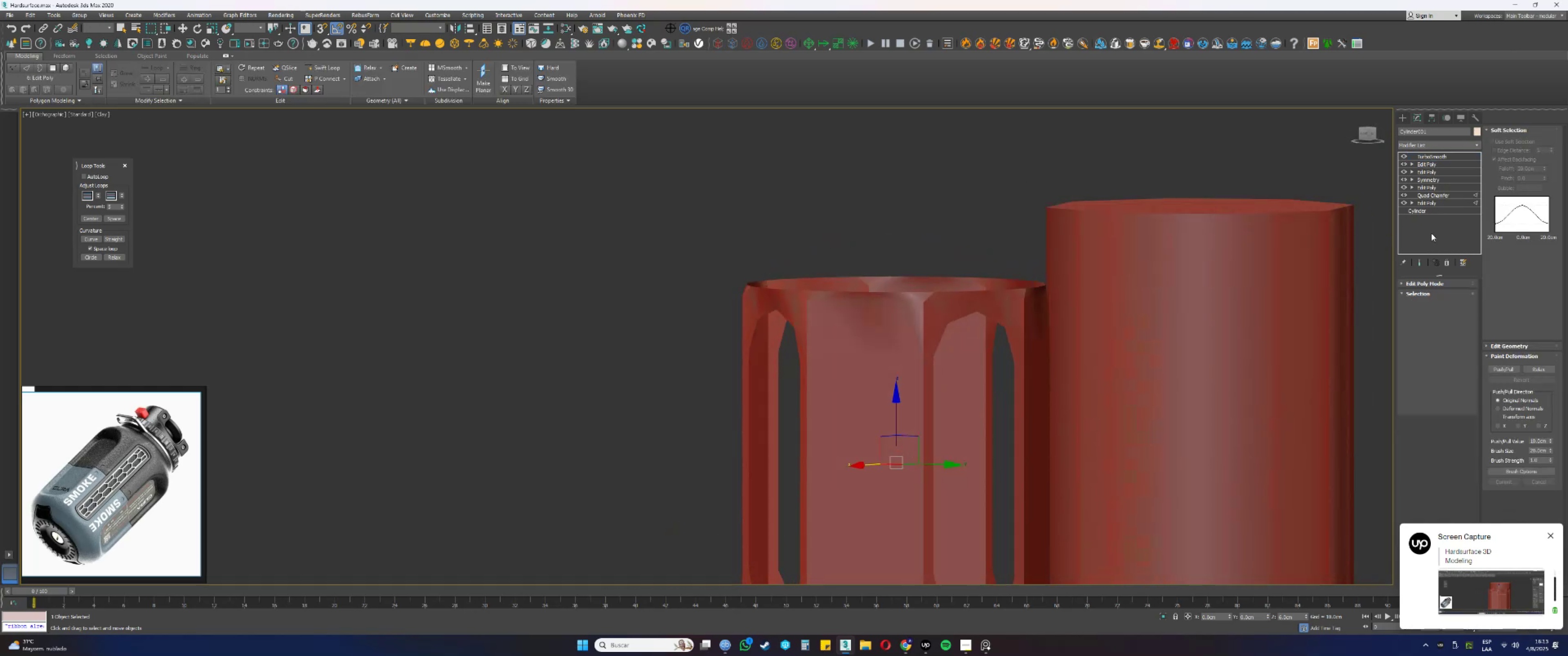 
key(Alt+AltLeft)
 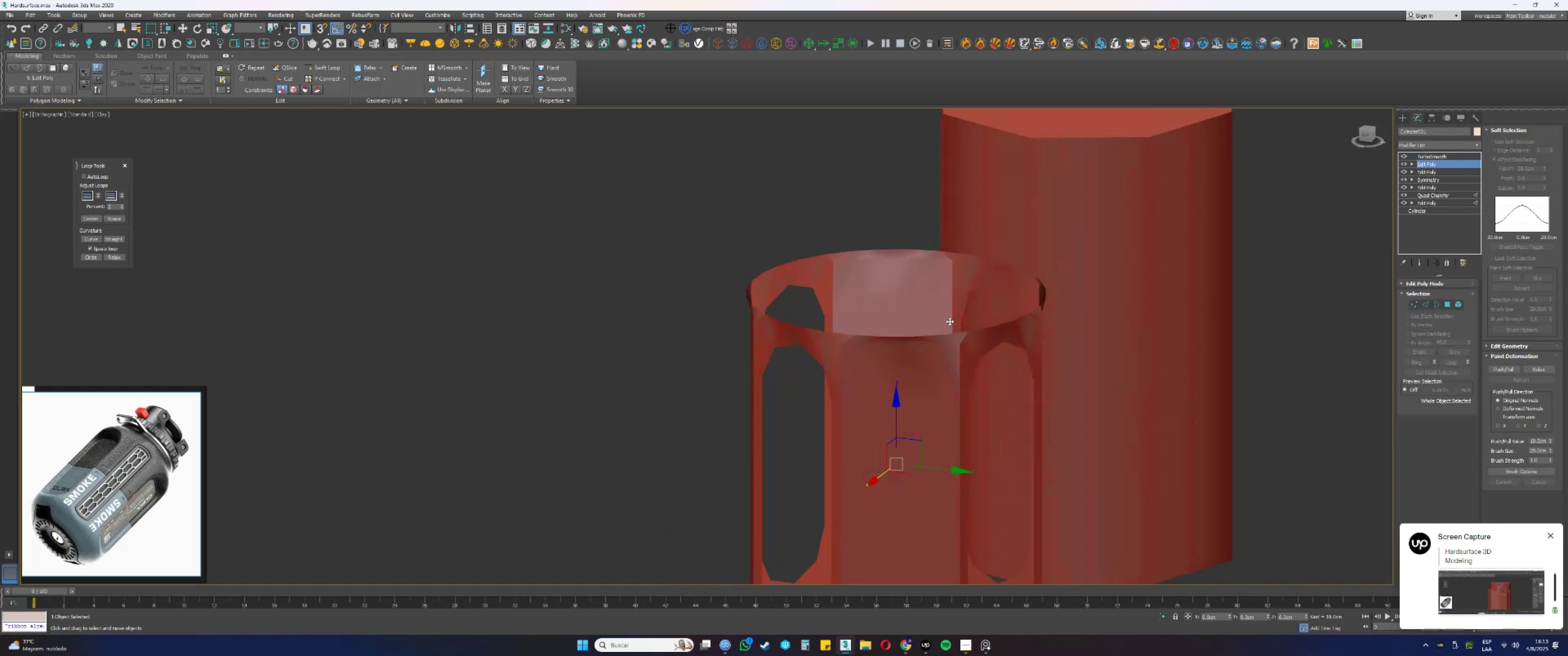 
key(F4)
 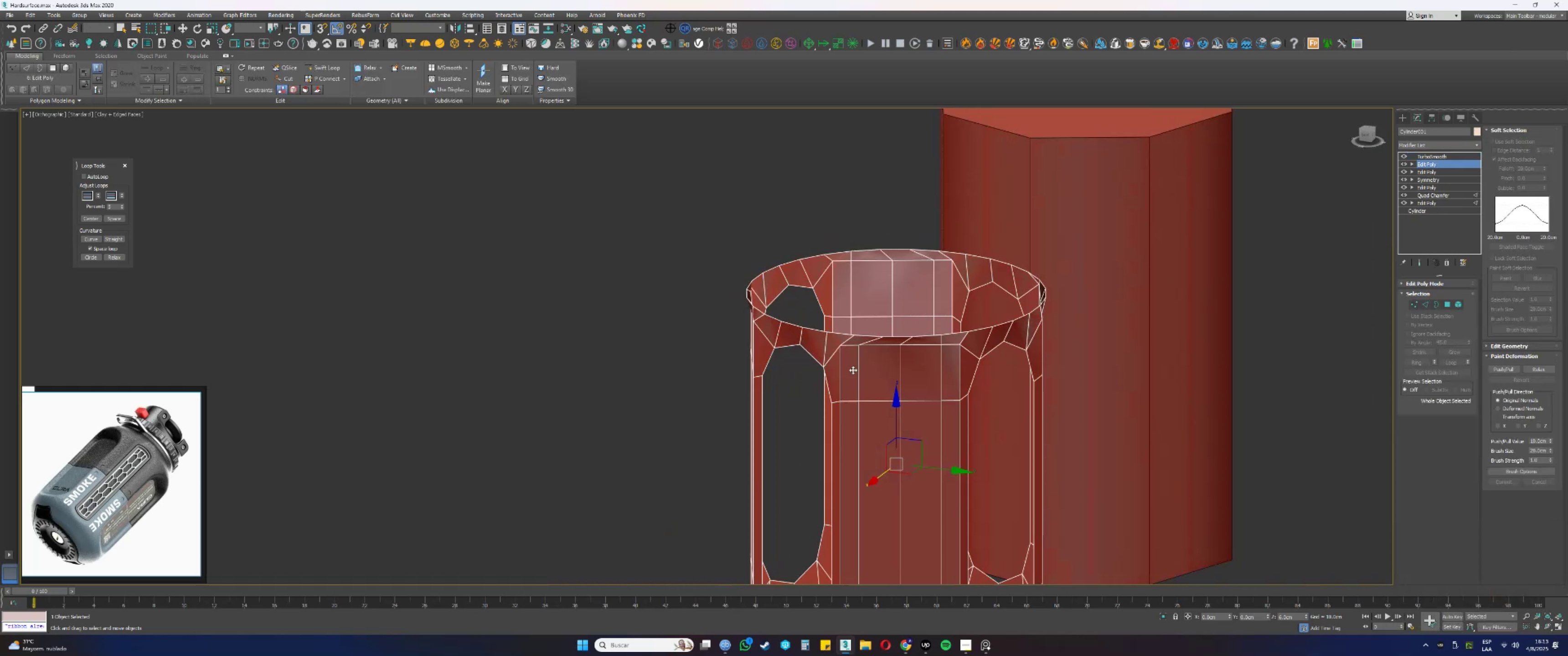 
scroll: coordinate [839, 382], scroll_direction: up, amount: 1.0
 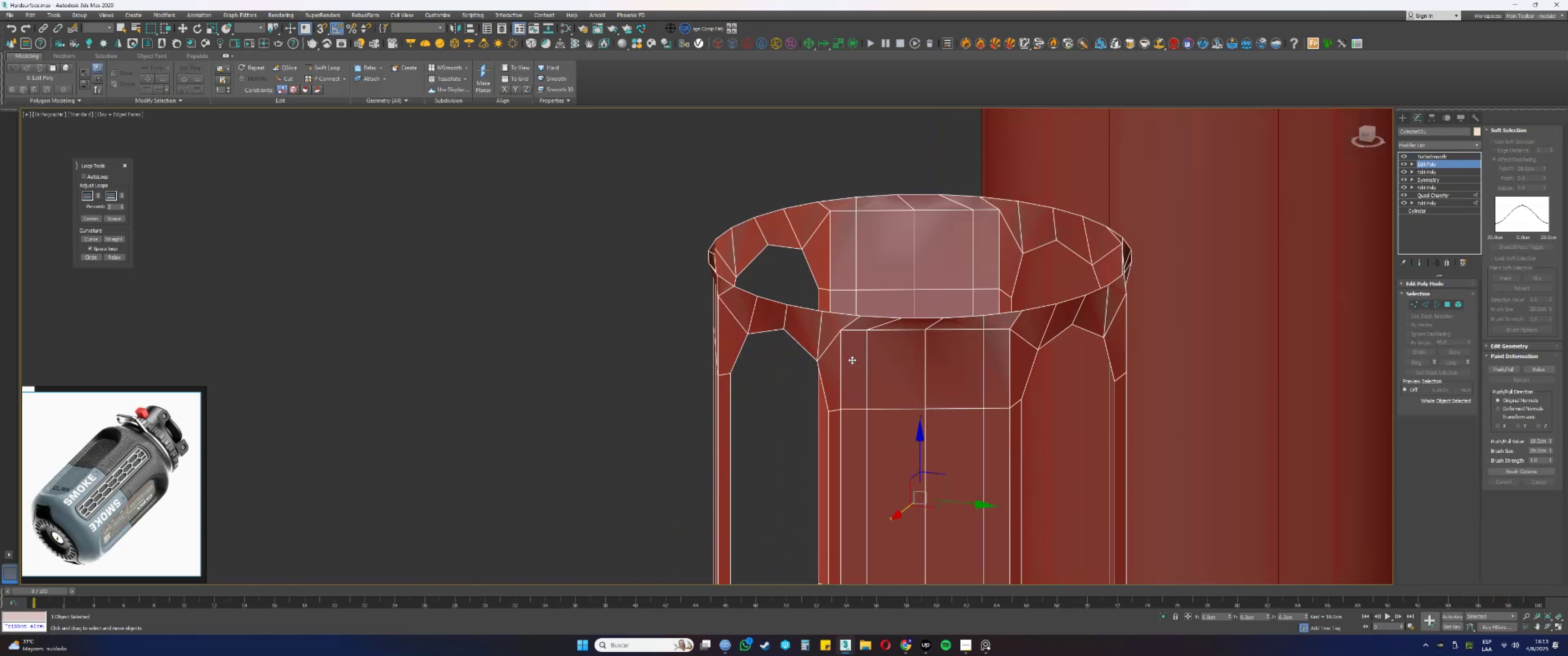 
scroll: coordinate [857, 351], scroll_direction: down, amount: 1.0
 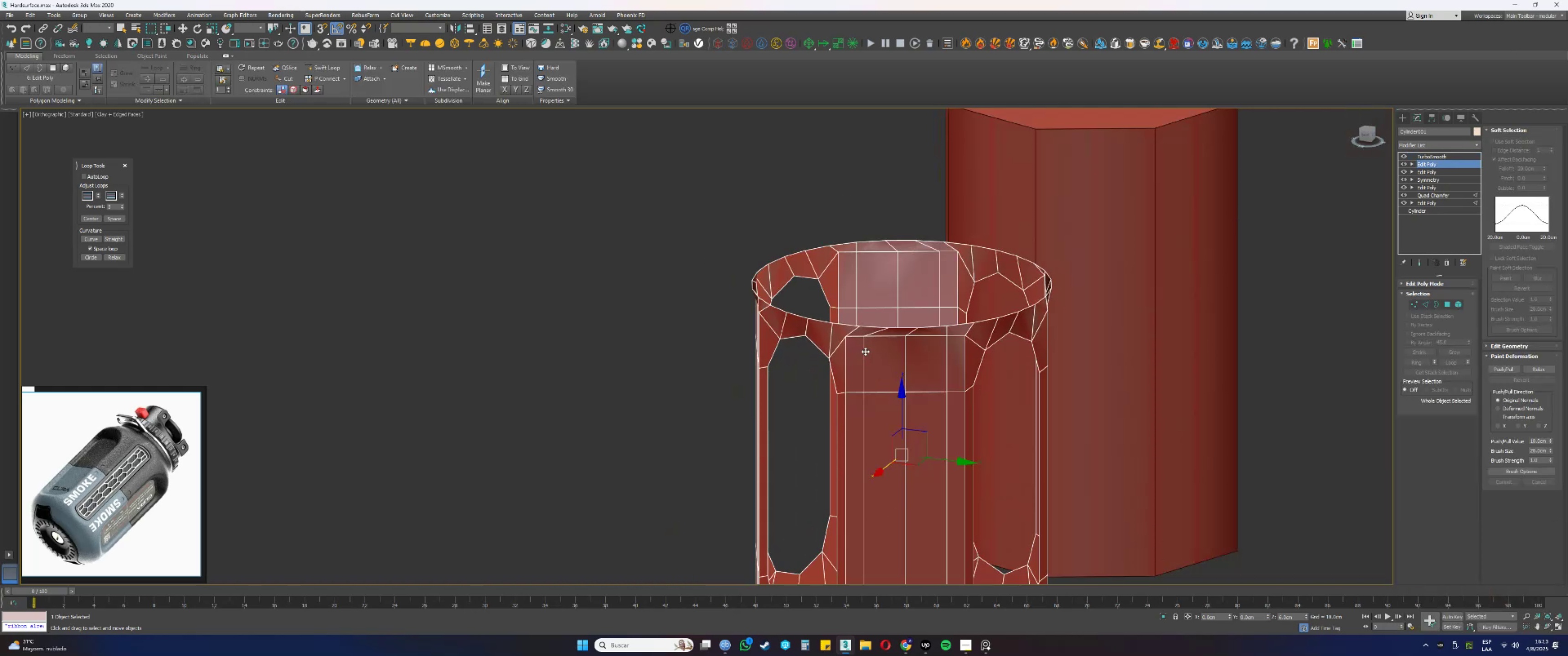 
hold_key(key=AltLeft, duration=0.3)
 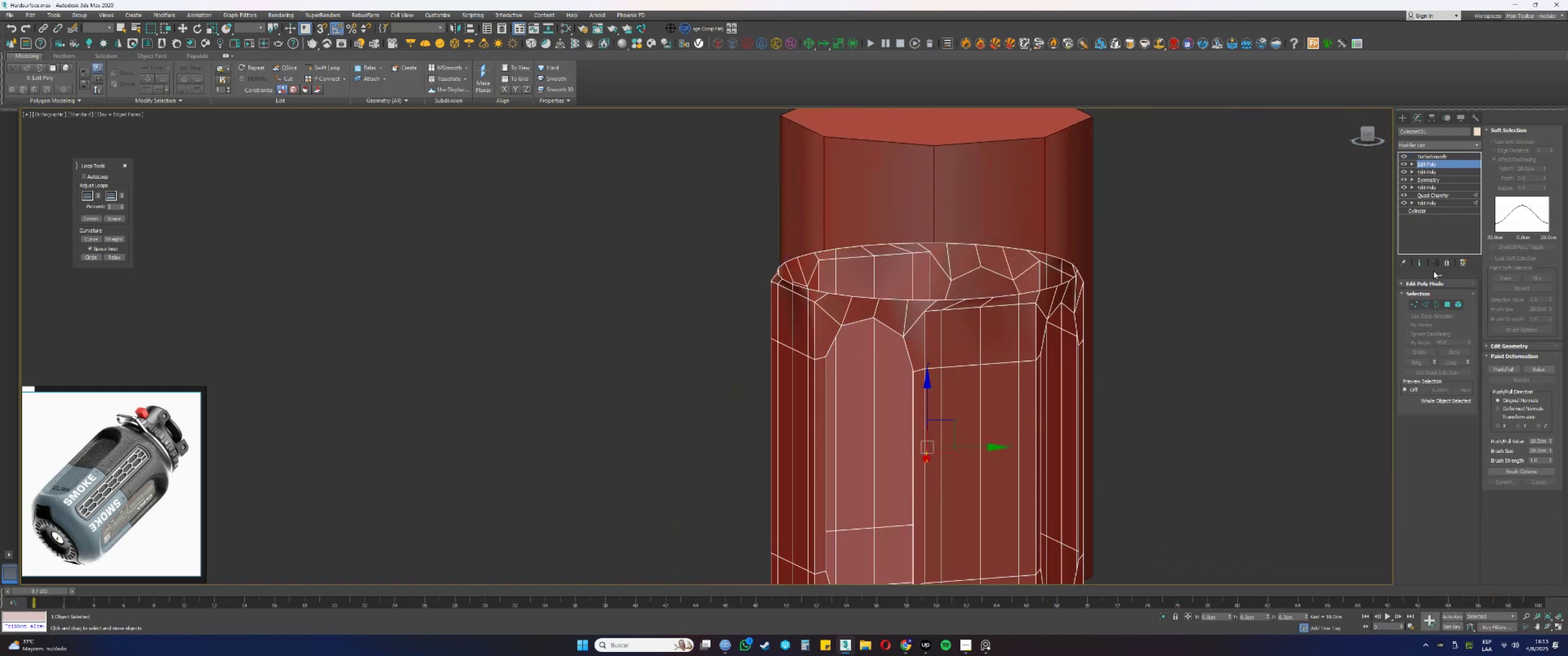 
key(2)
 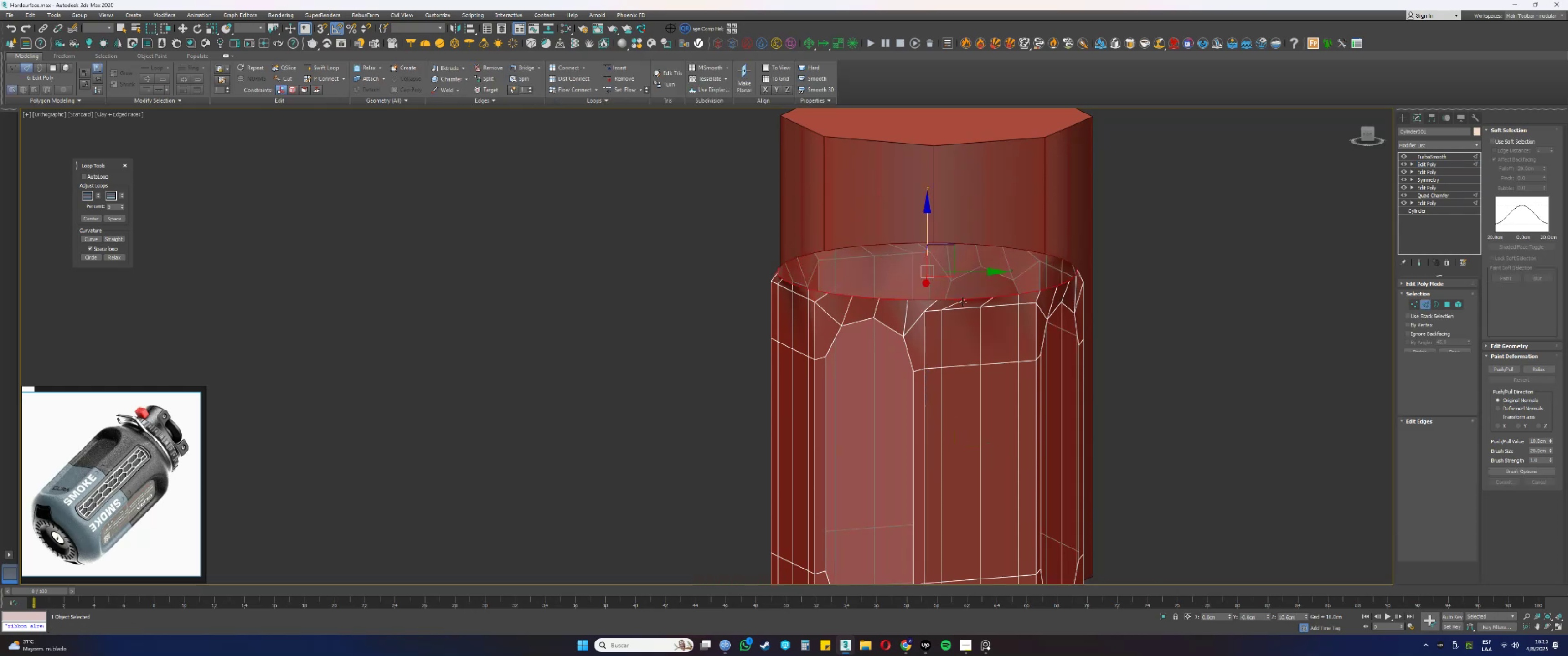 
scroll: coordinate [999, 297], scroll_direction: up, amount: 1.0
 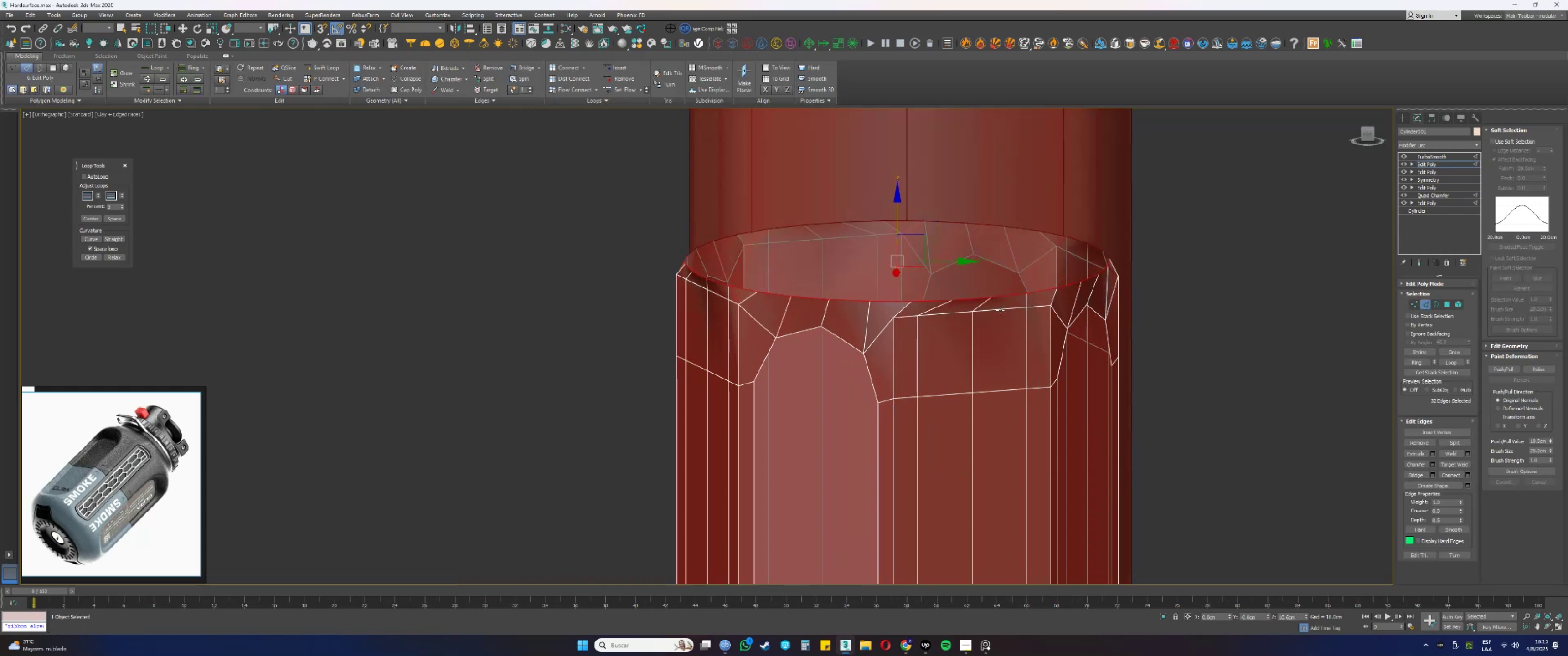 
double_click([999, 309])
 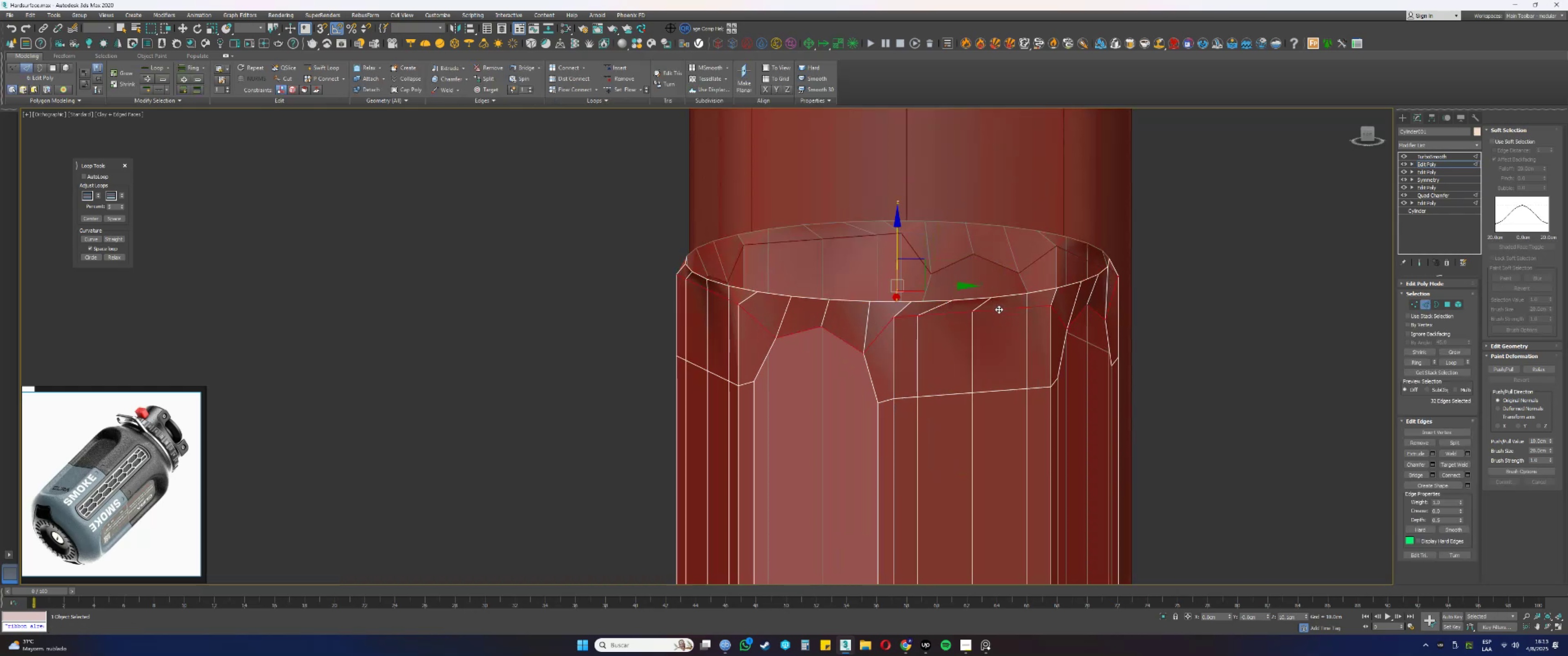 
hold_key(key=AltLeft, duration=0.47)
 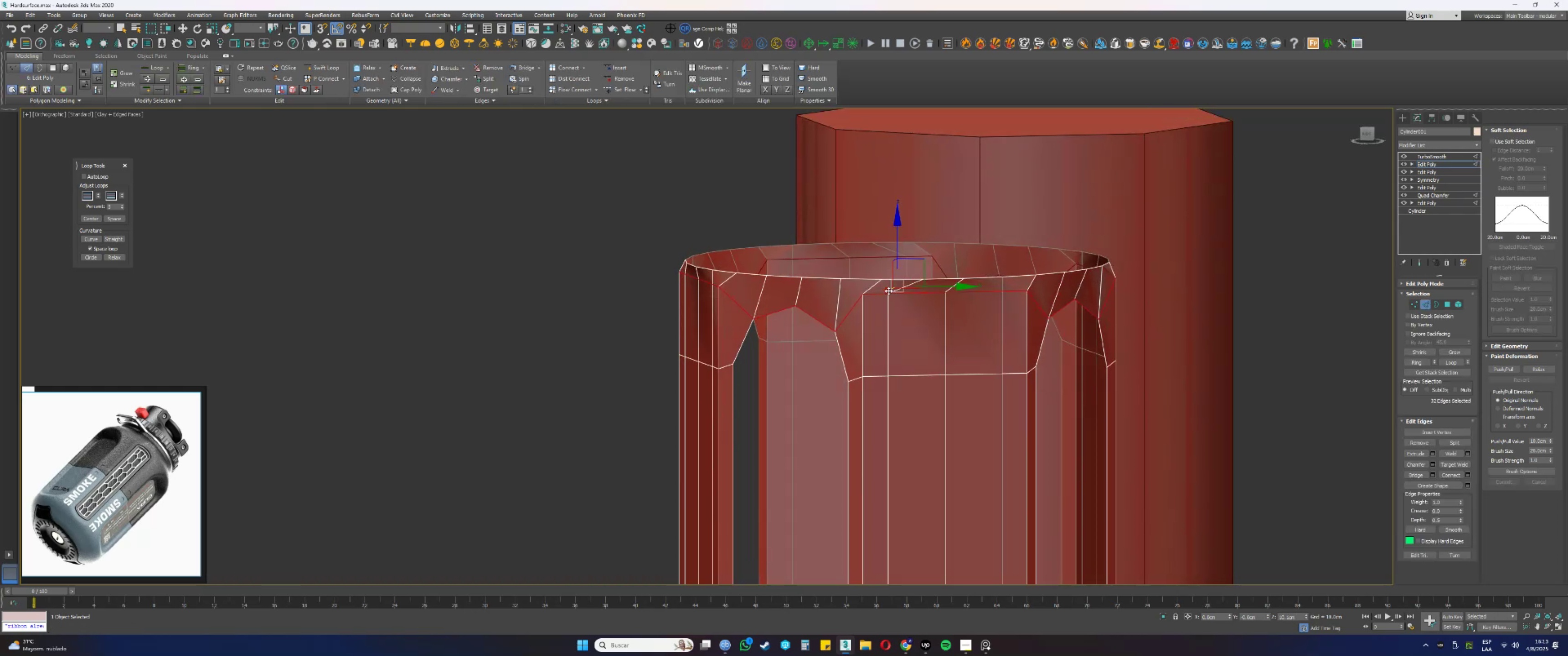 
key(3)
 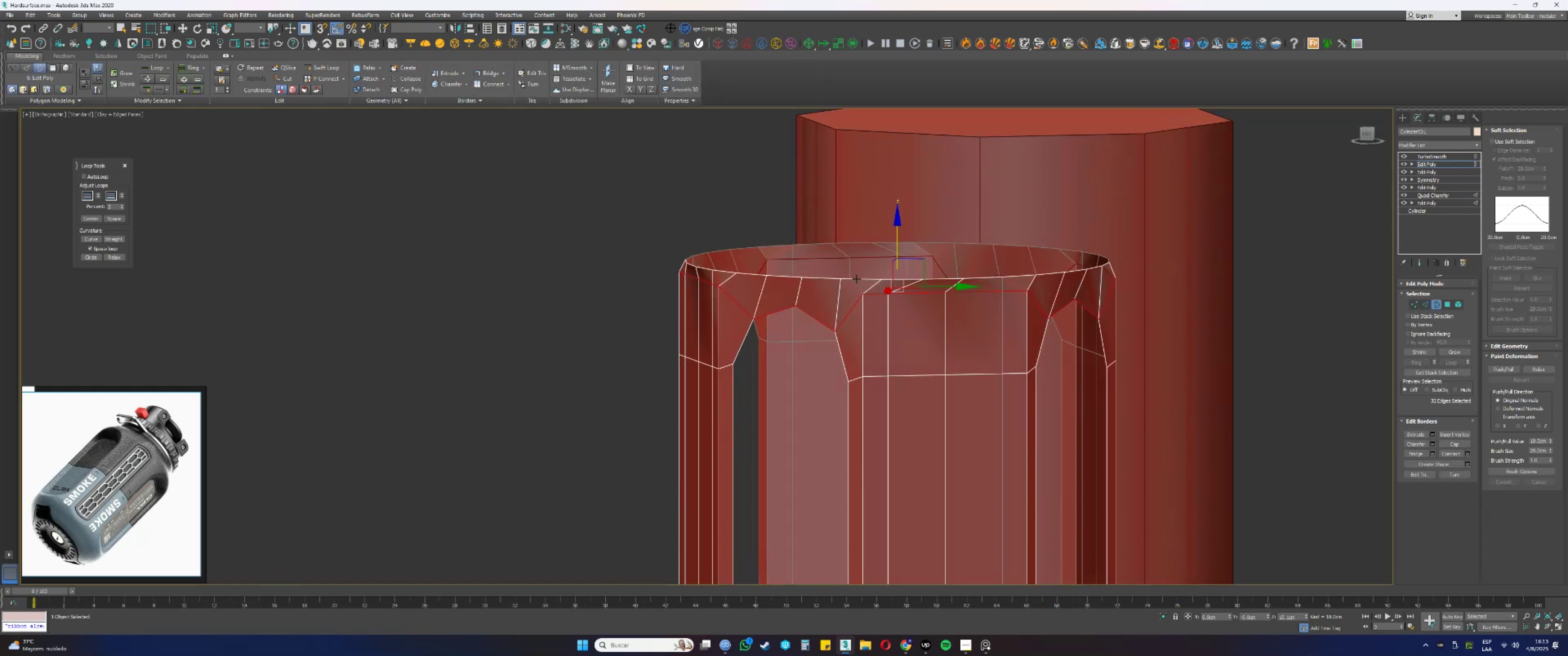 
left_click([856, 279])
 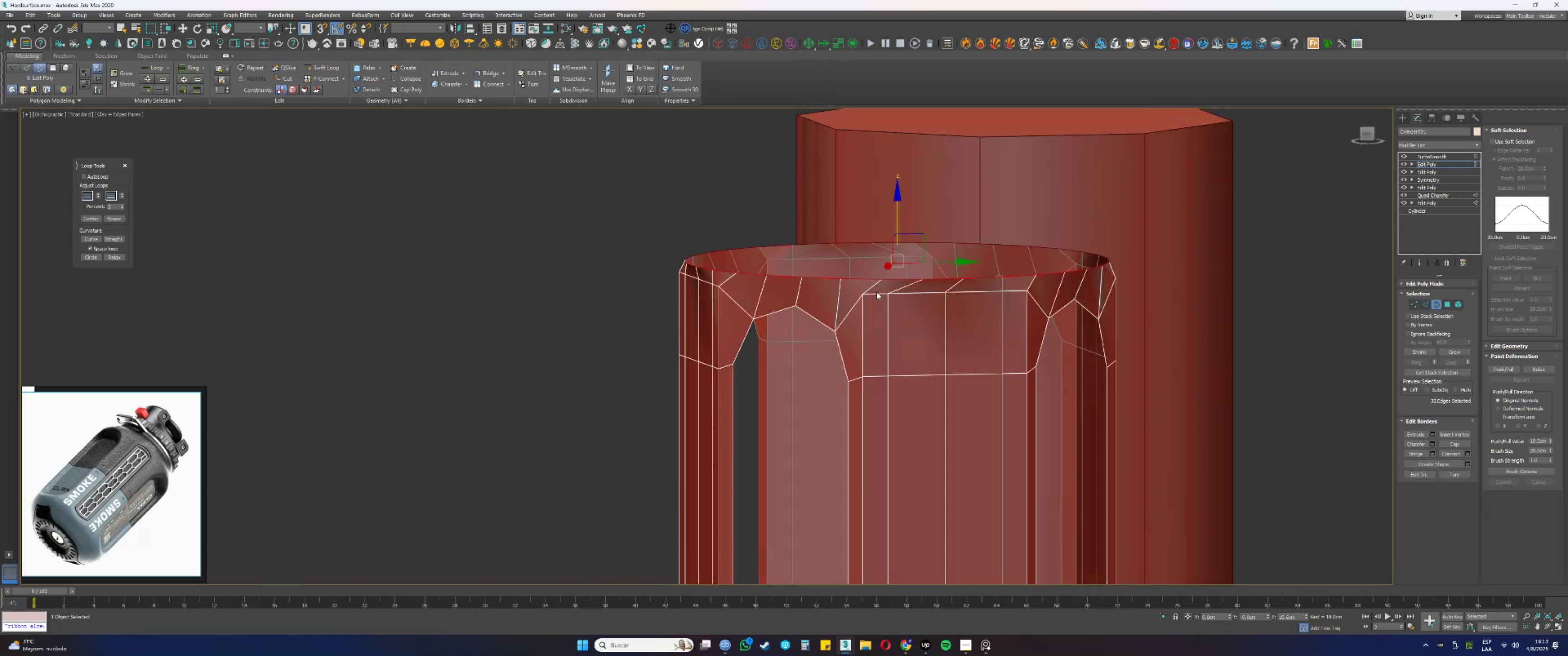 
key(Alt+AltLeft)
 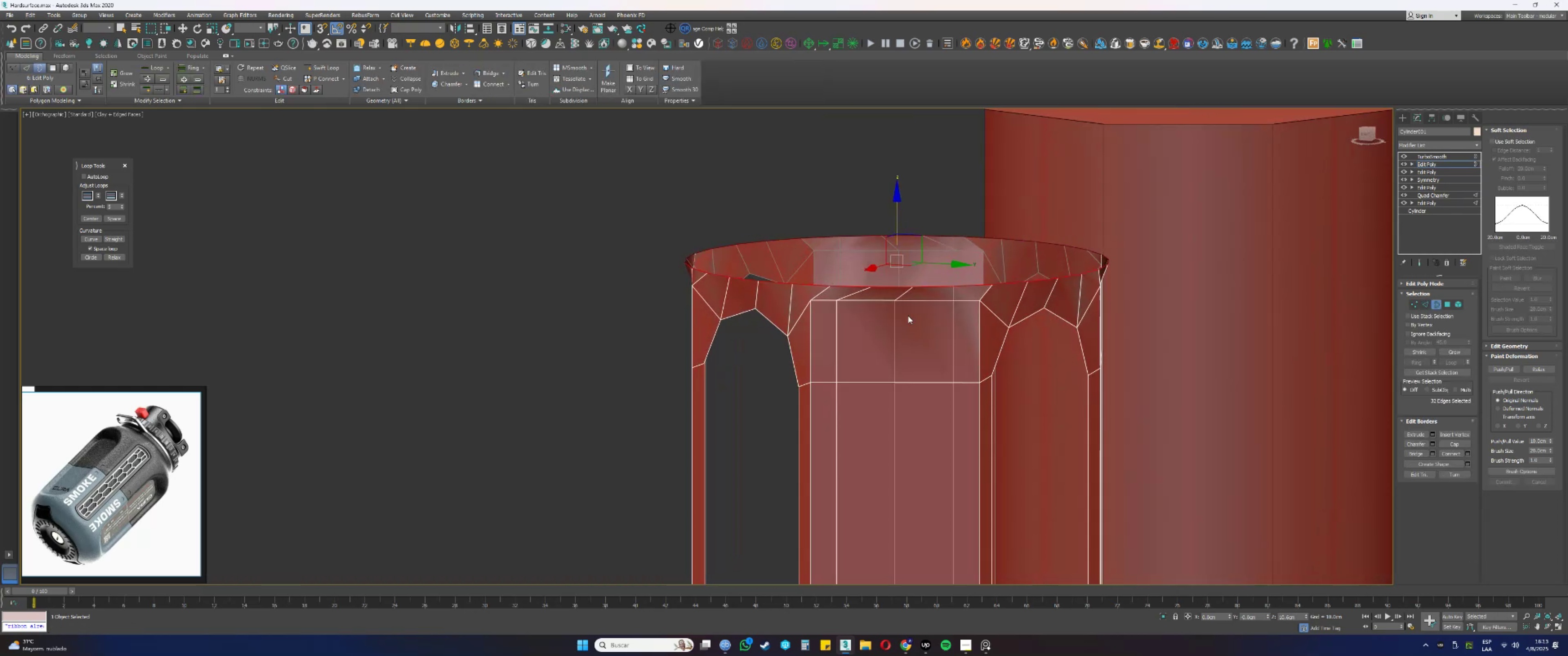 
key(Alt+AltLeft)
 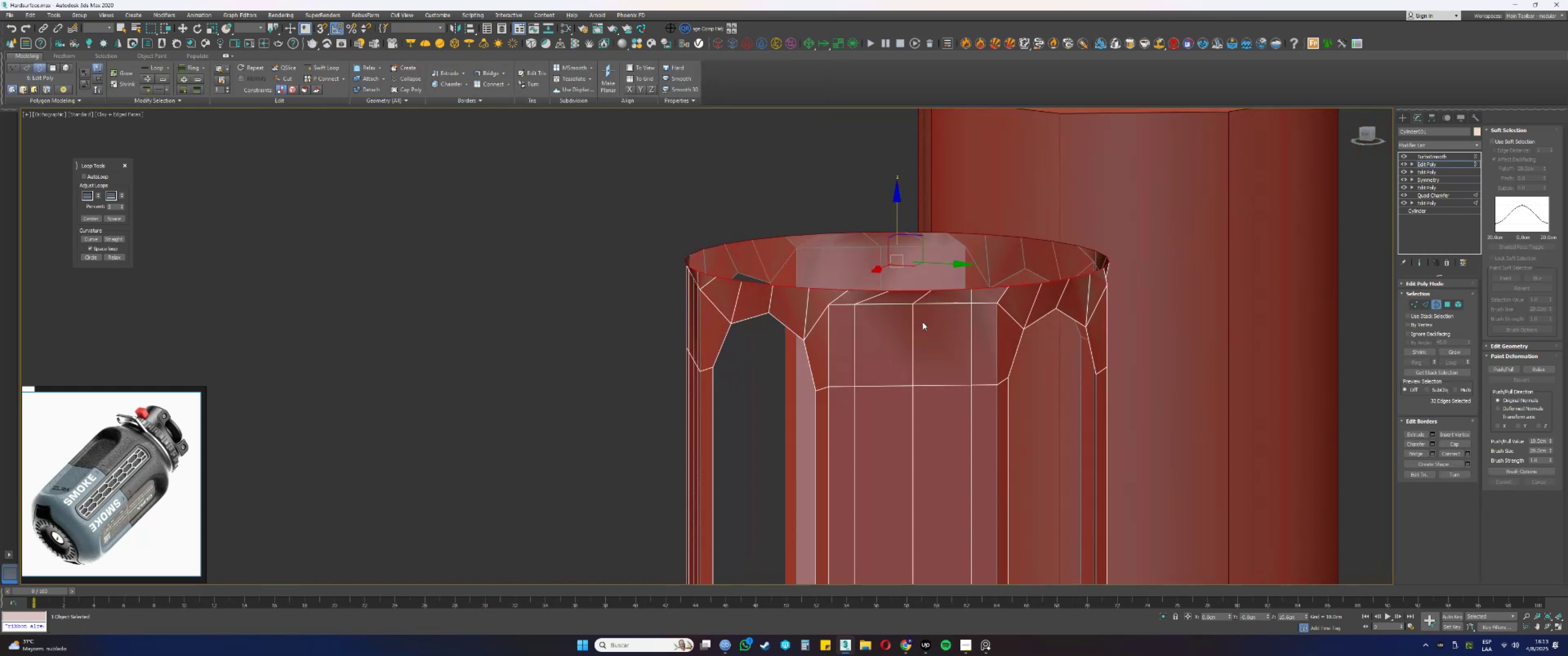 
key(1)
 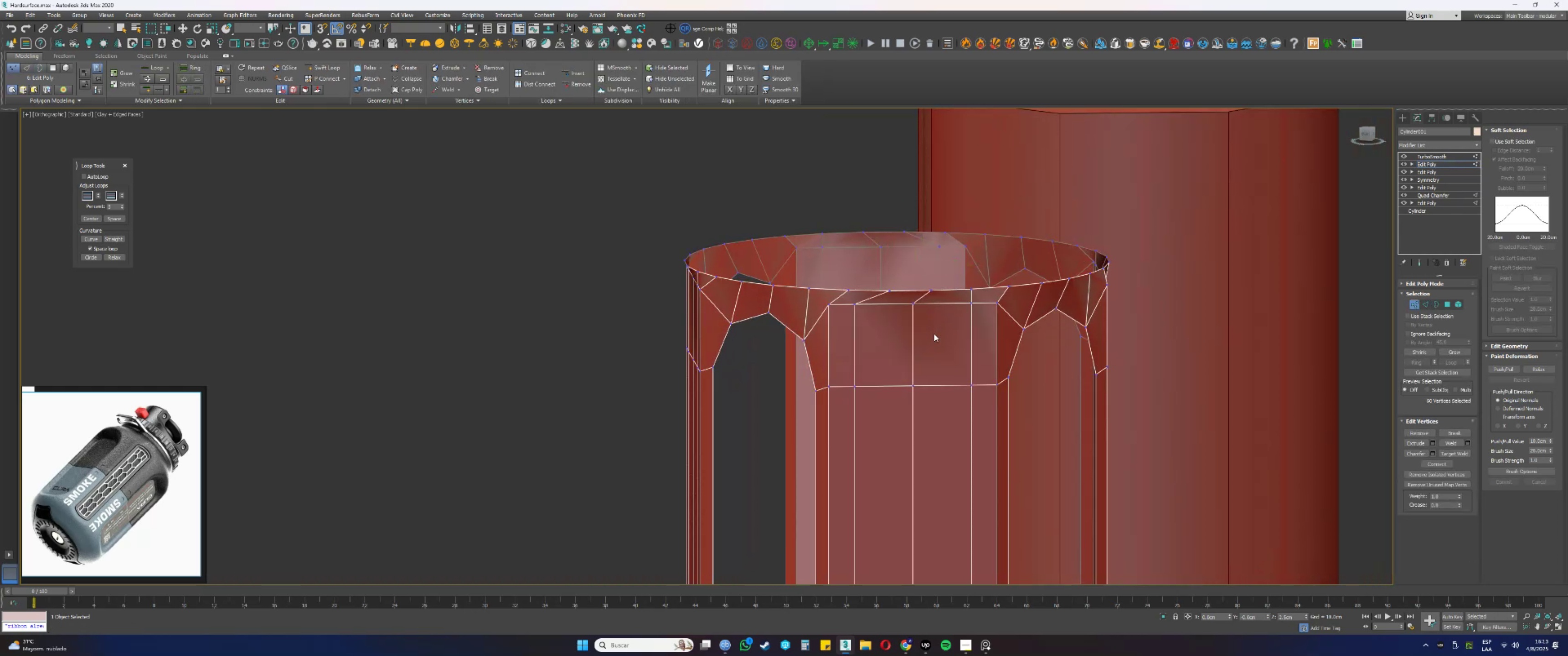 
left_click([934, 334])
 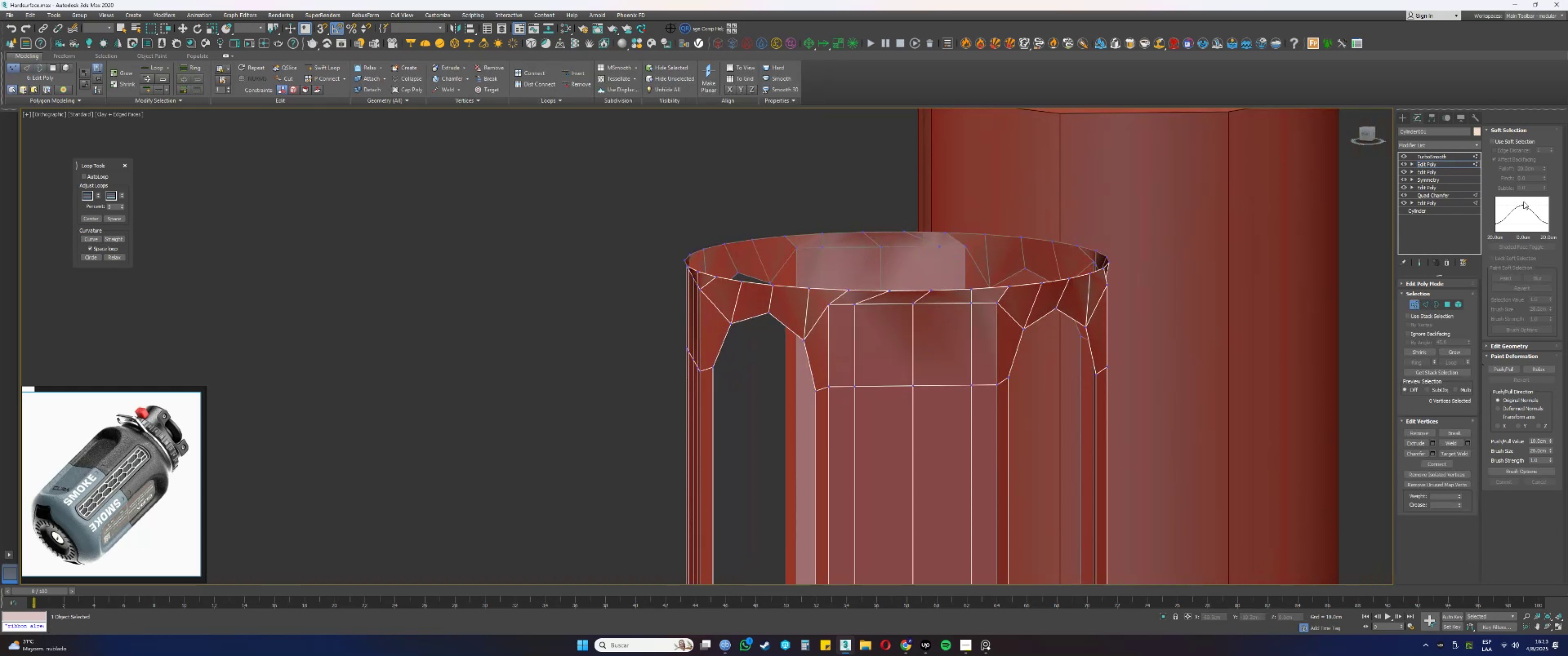 
left_click([1506, 127])
 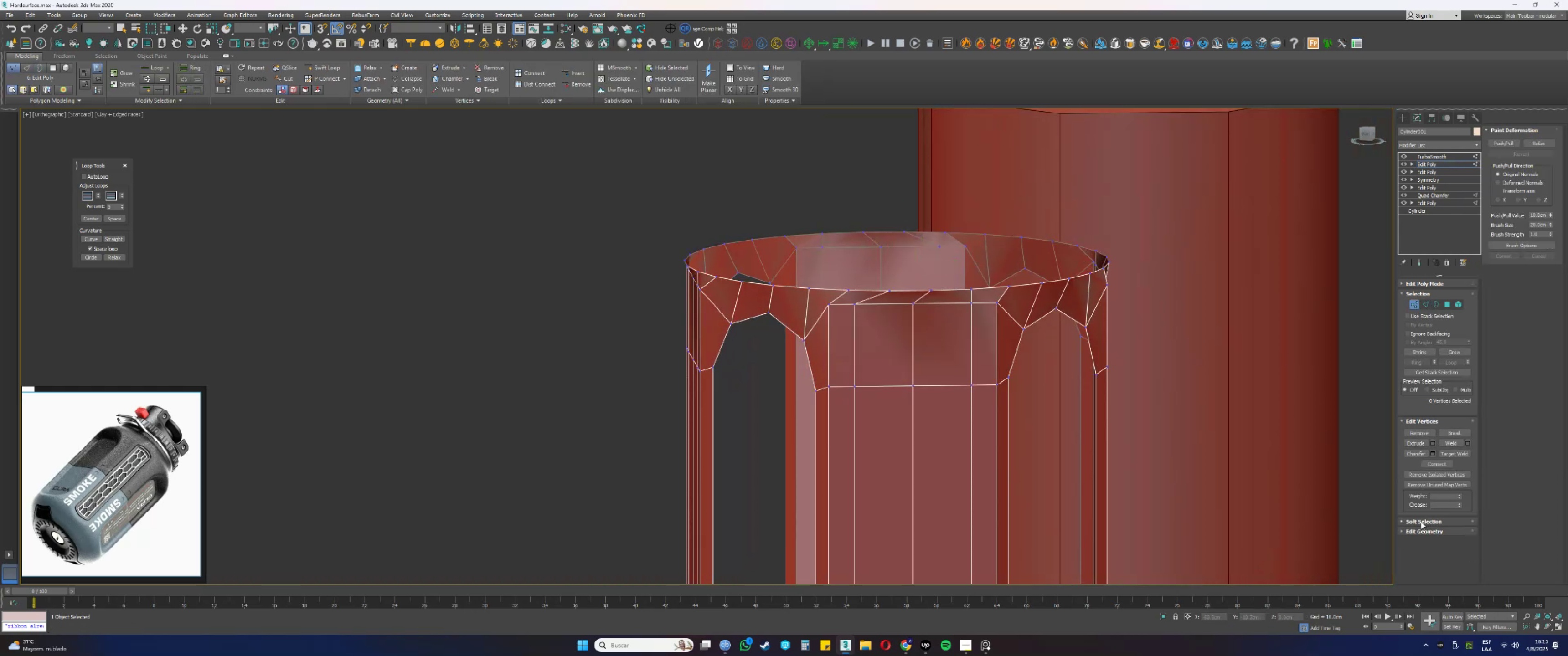 
left_click([1410, 530])
 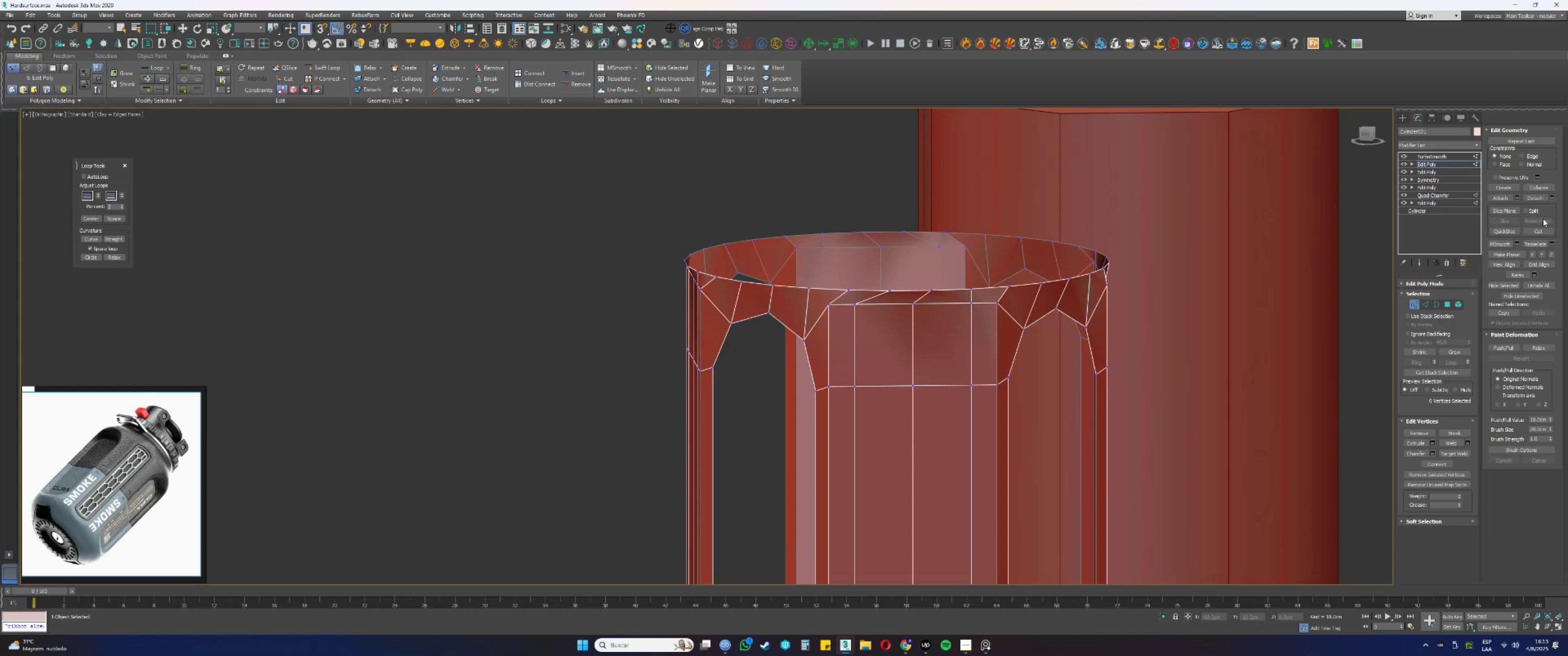 
left_click([1540, 229])
 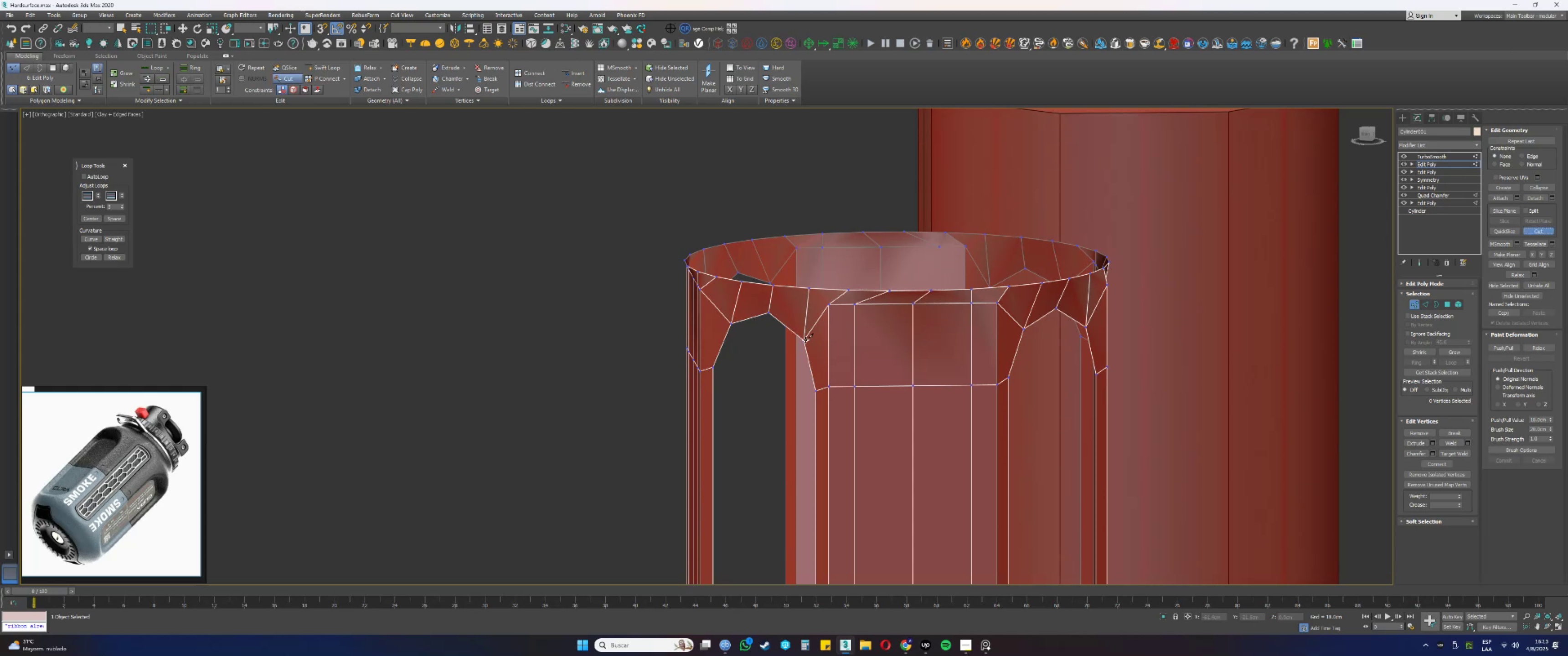 
left_click([803, 340])
 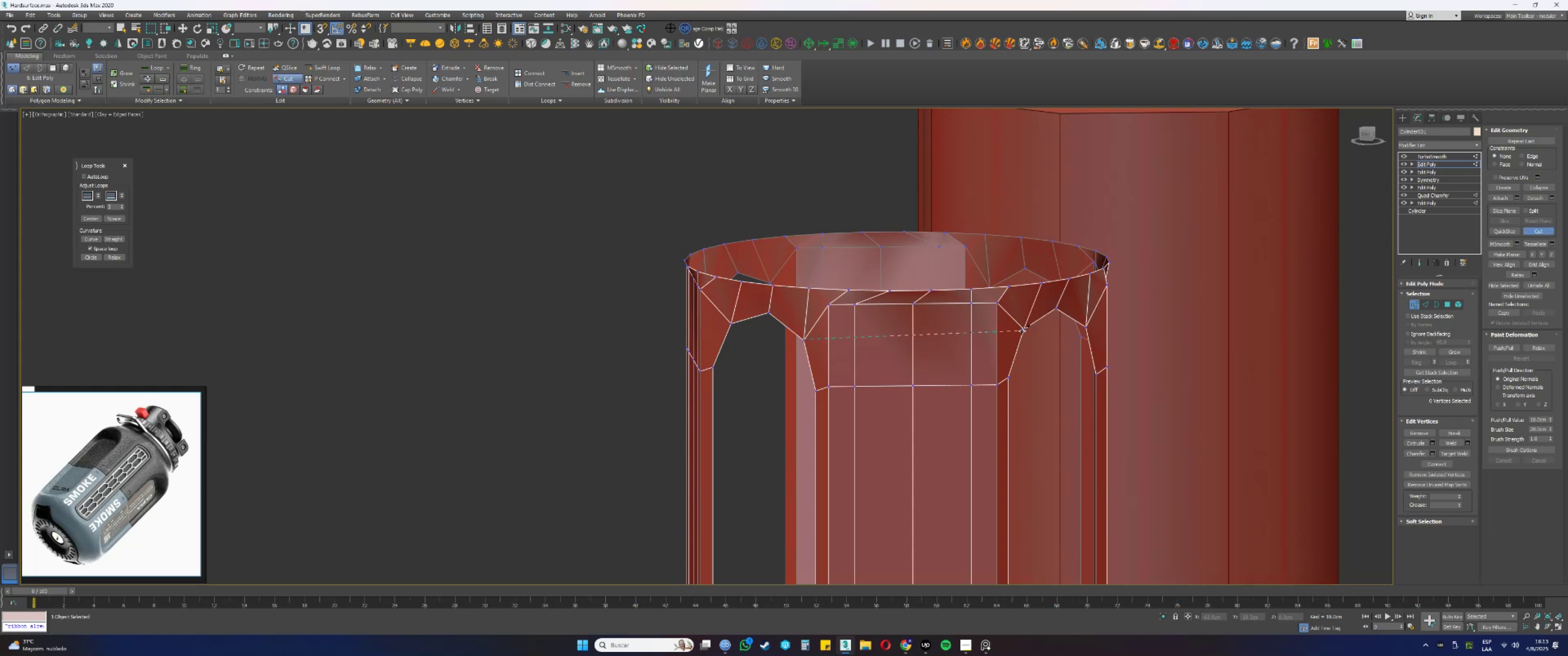 
left_click([1023, 330])
 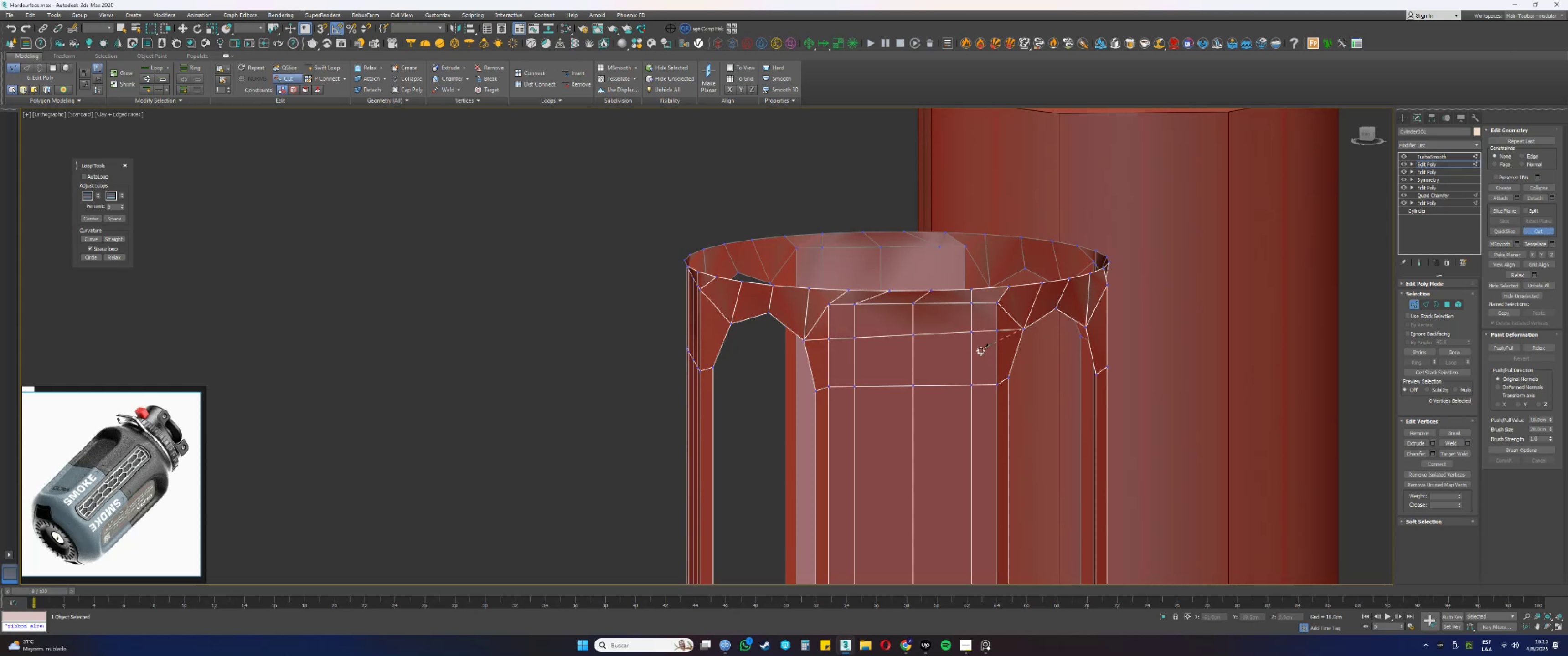 
right_click([935, 366])
 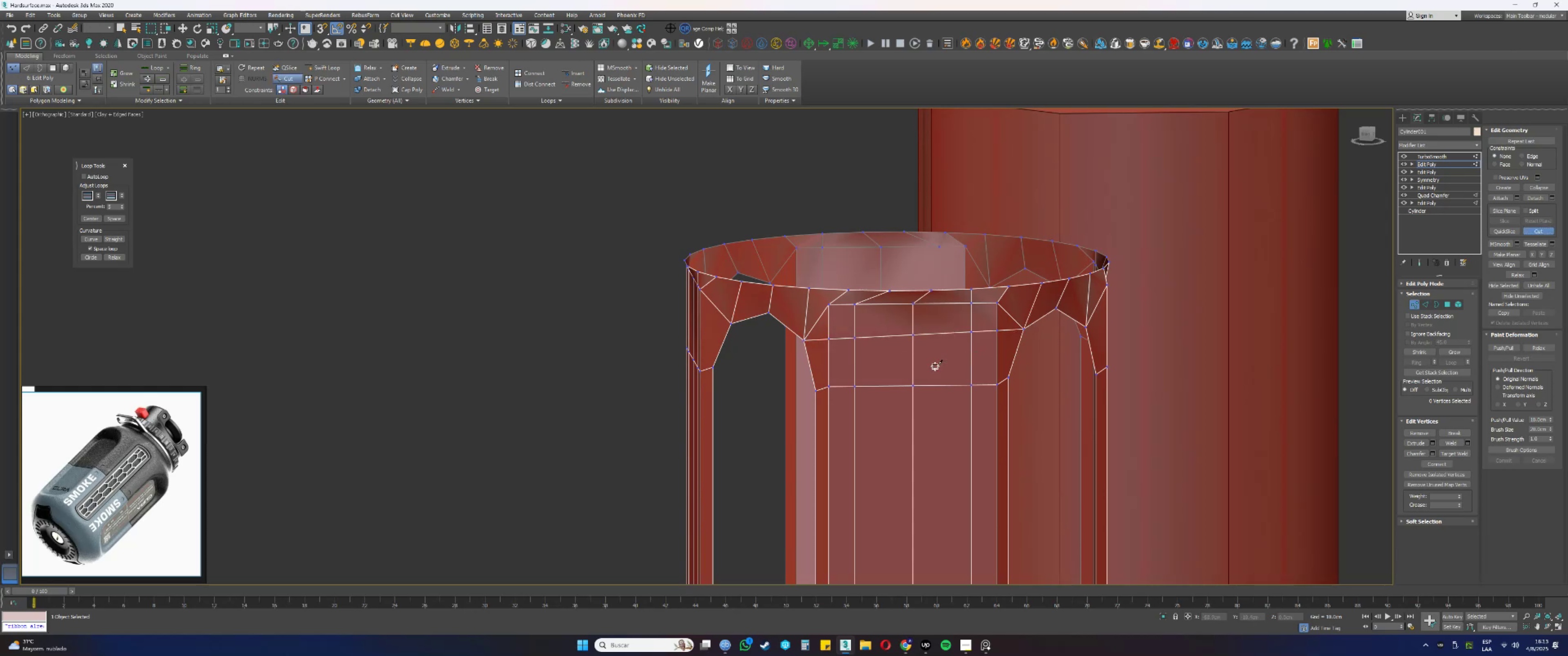 
hold_key(key=AltLeft, duration=0.41)
 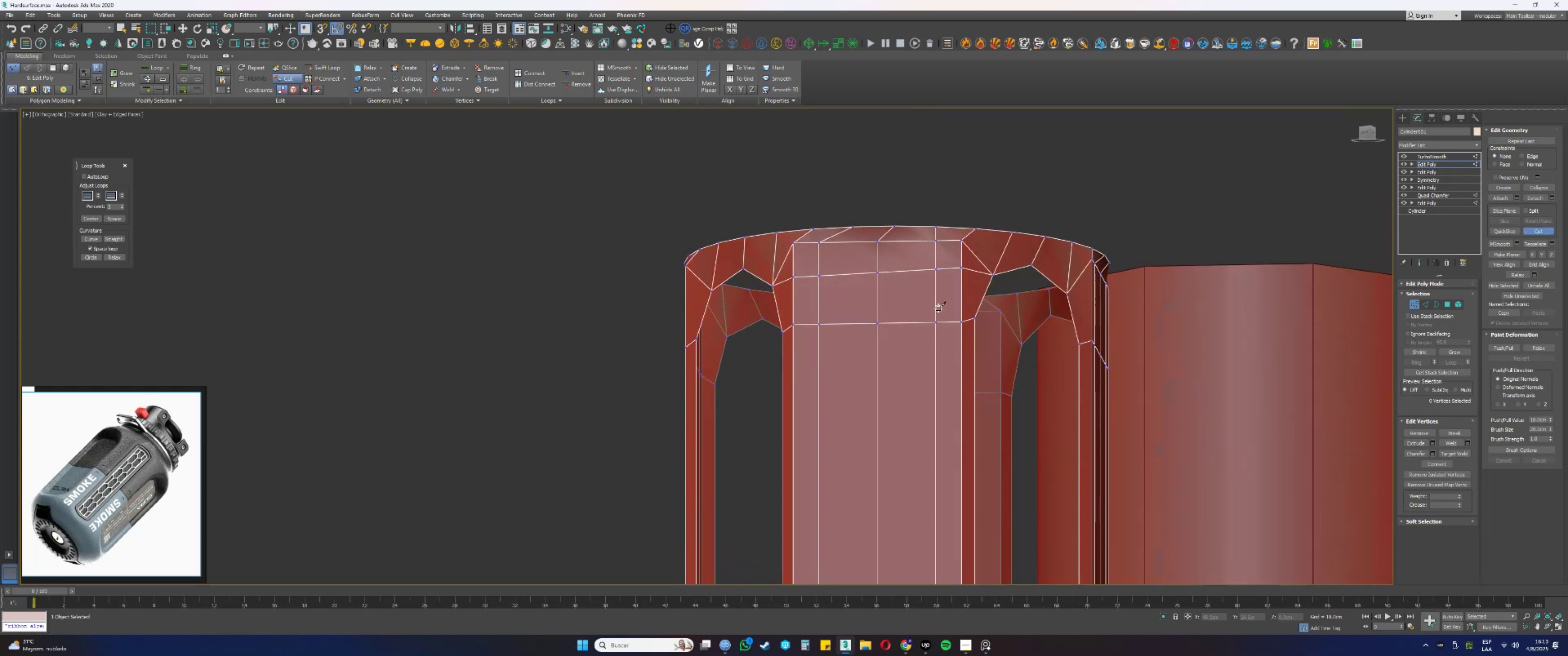 
hold_key(key=AltLeft, duration=0.53)
 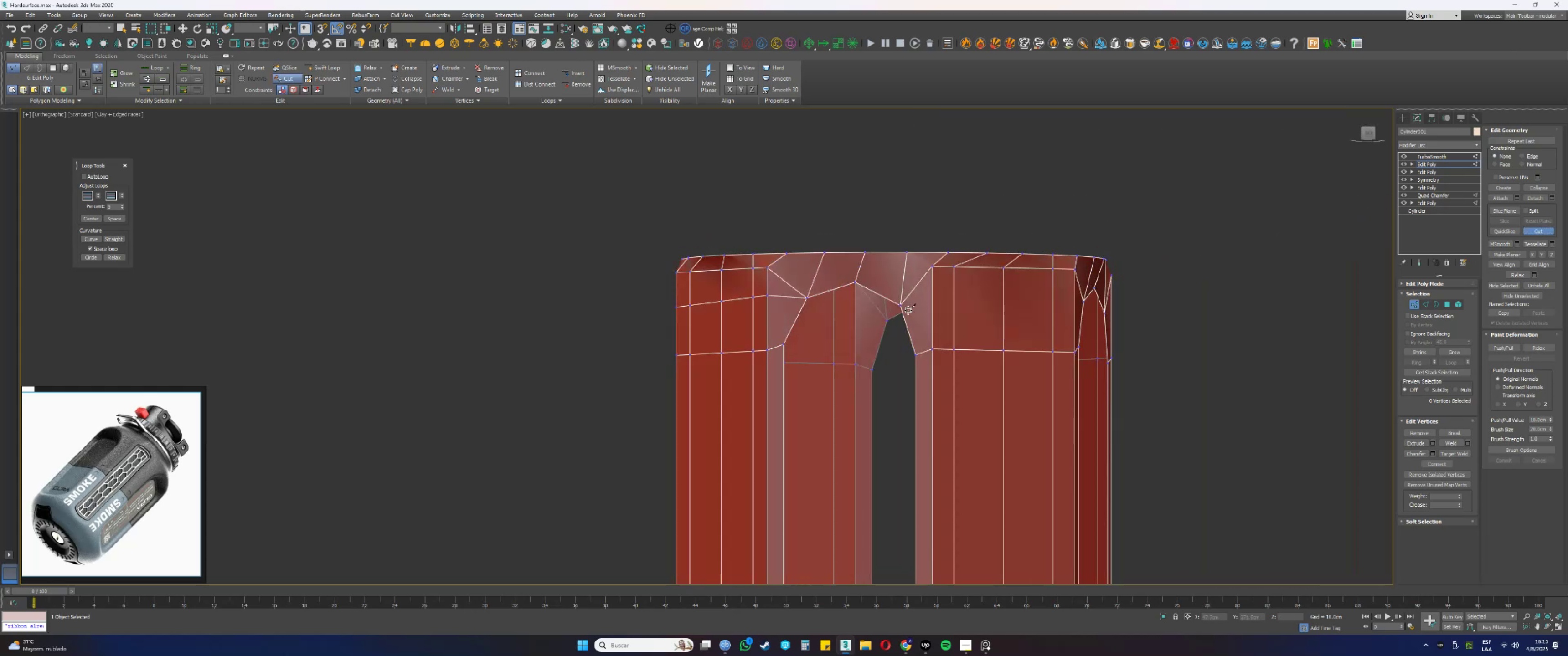 
key(Alt+AltLeft)
 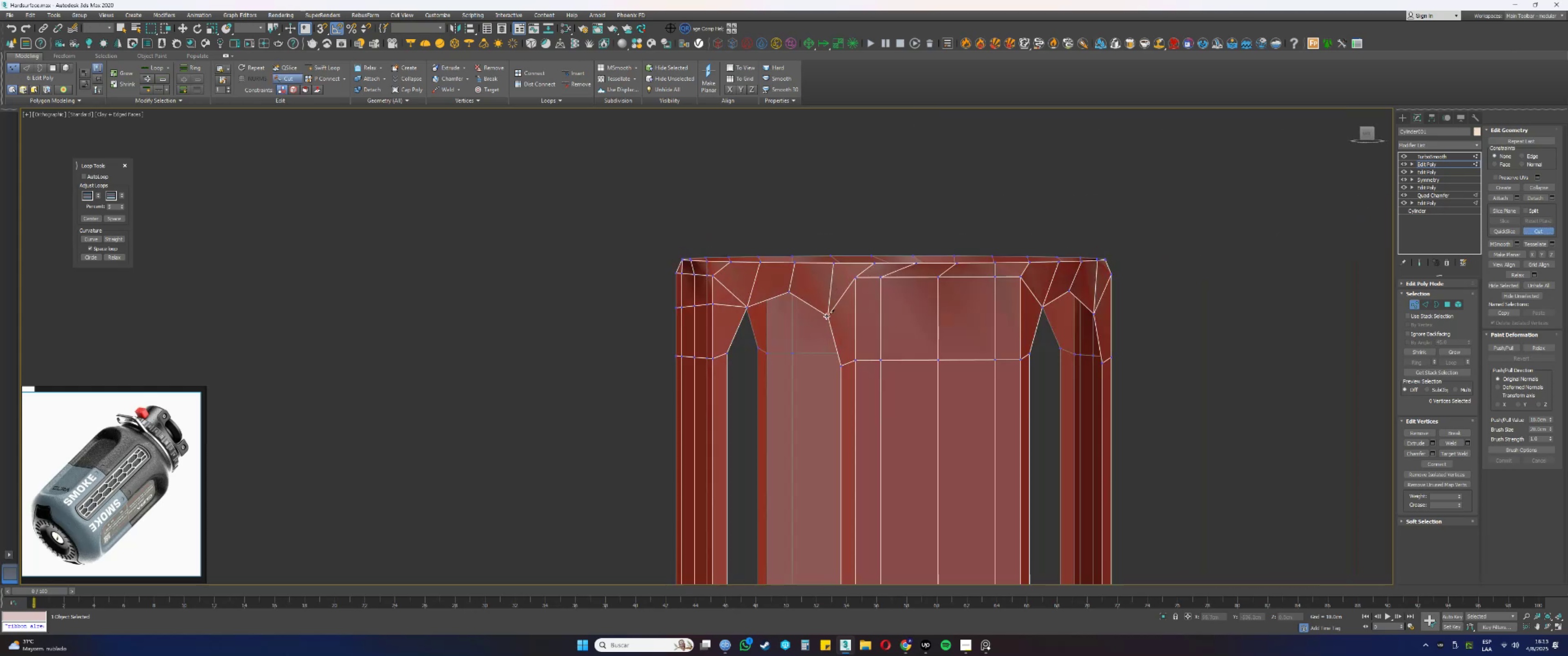 
hold_key(key=AltLeft, duration=0.31)
 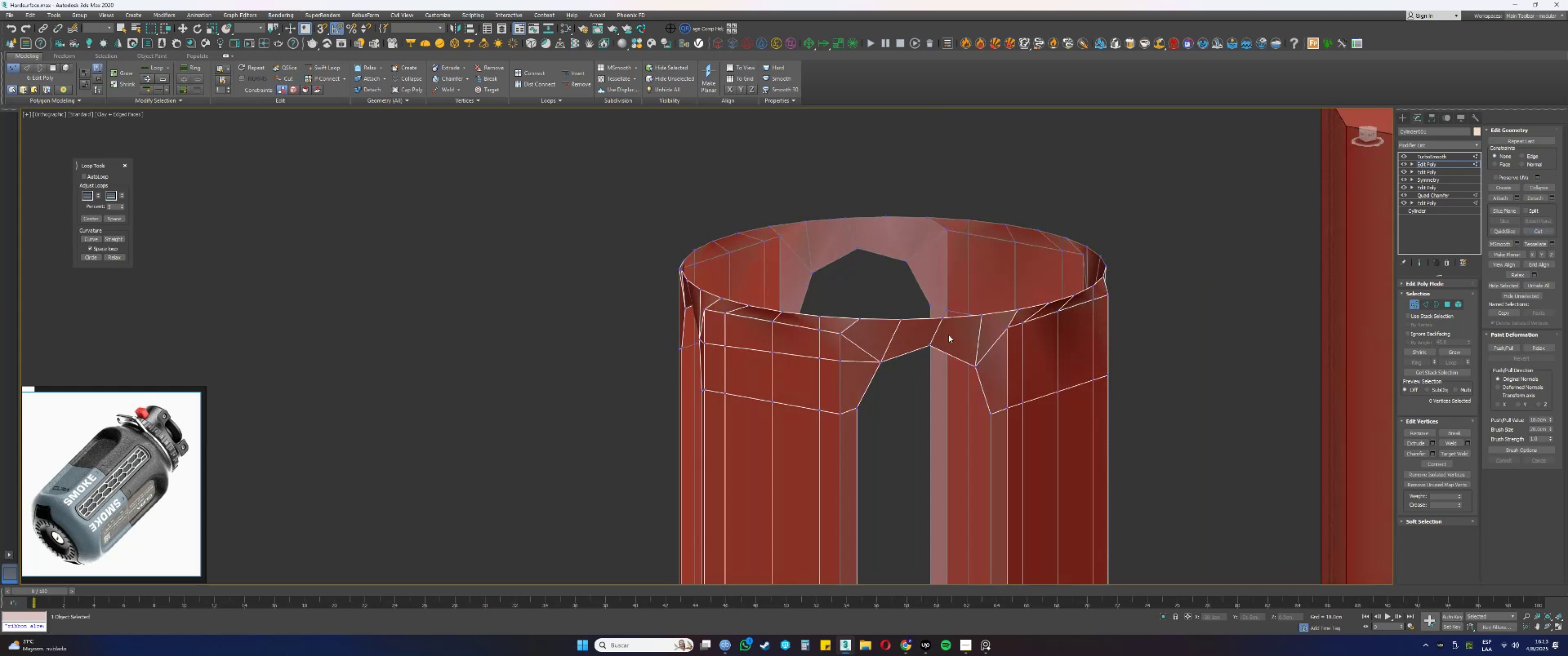 
scroll: coordinate [949, 335], scroll_direction: down, amount: 1.0
 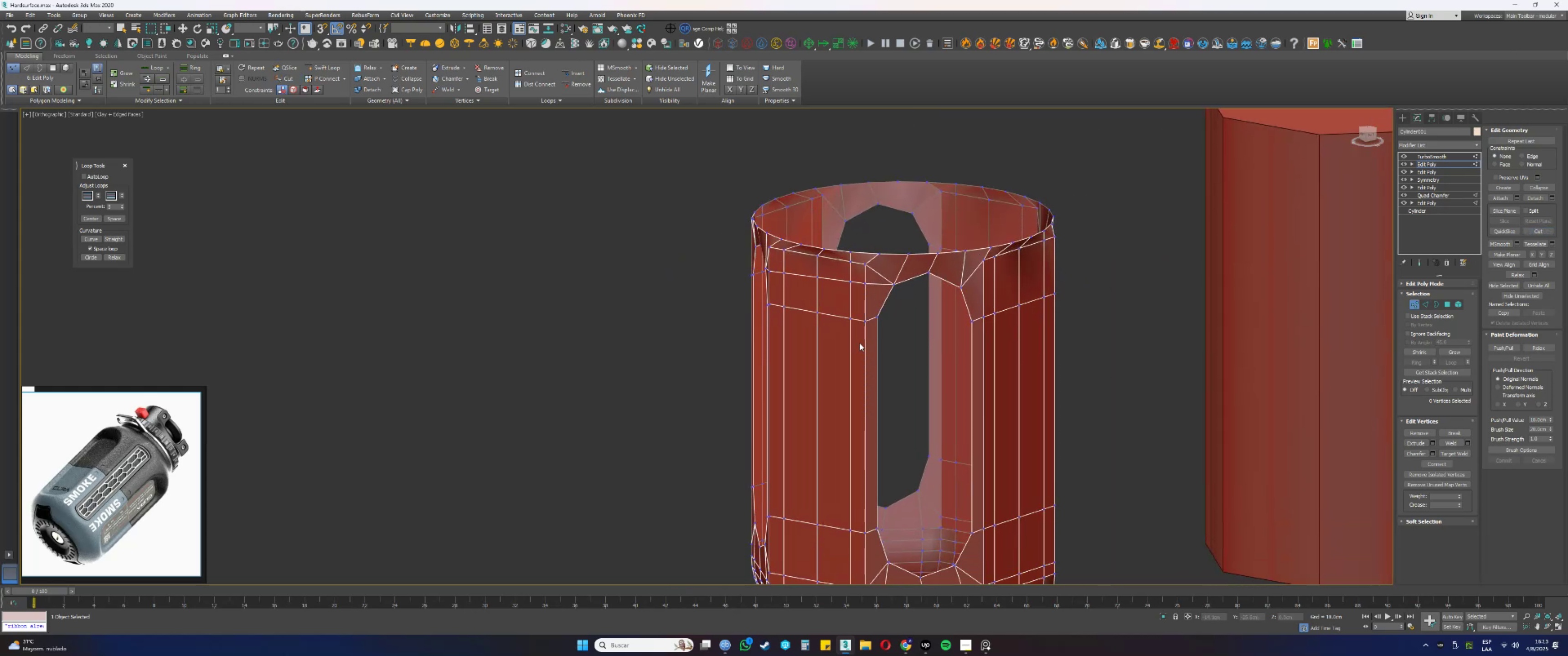 
key(Alt+AltLeft)
 